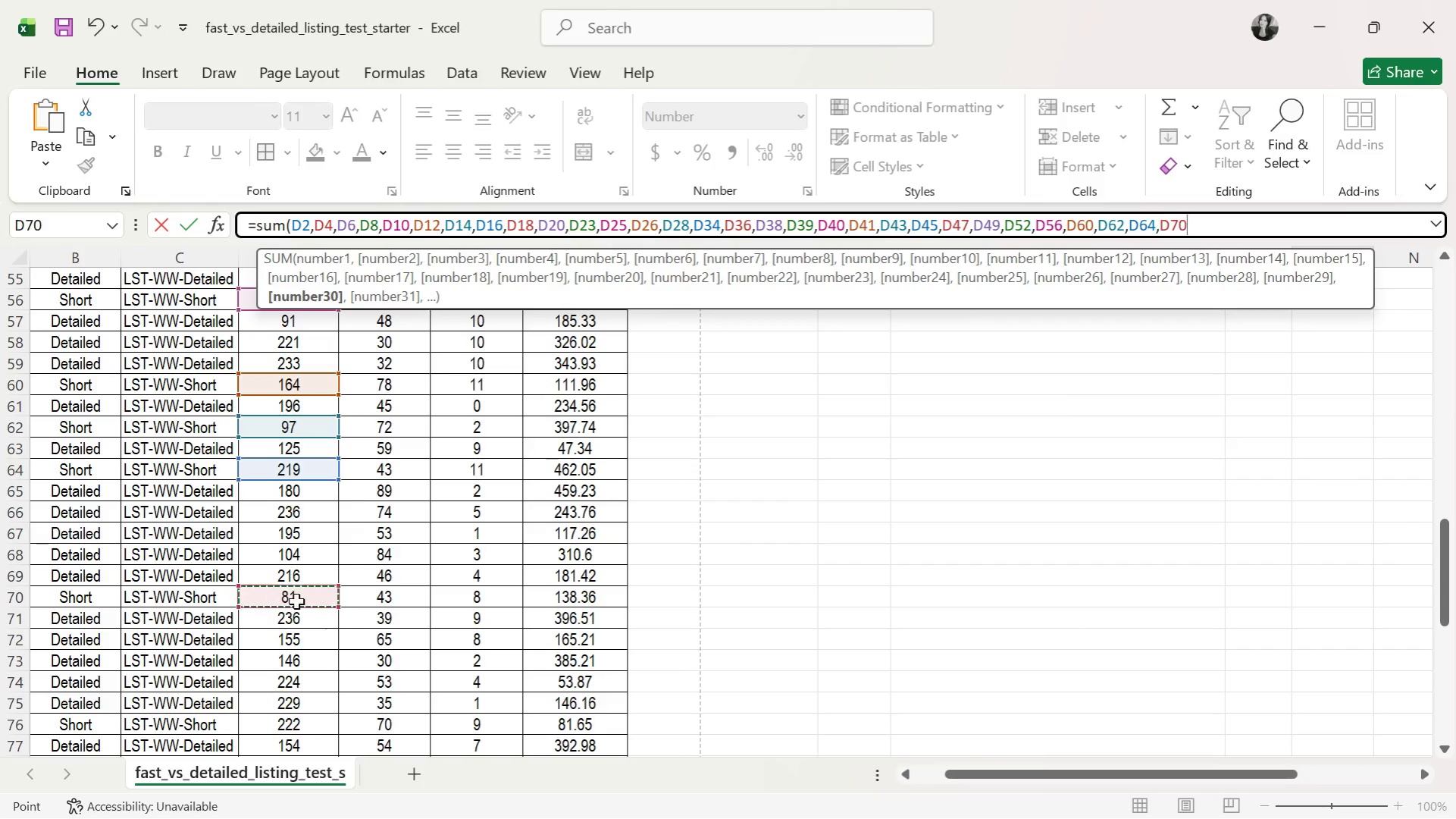 
key(Comma)
 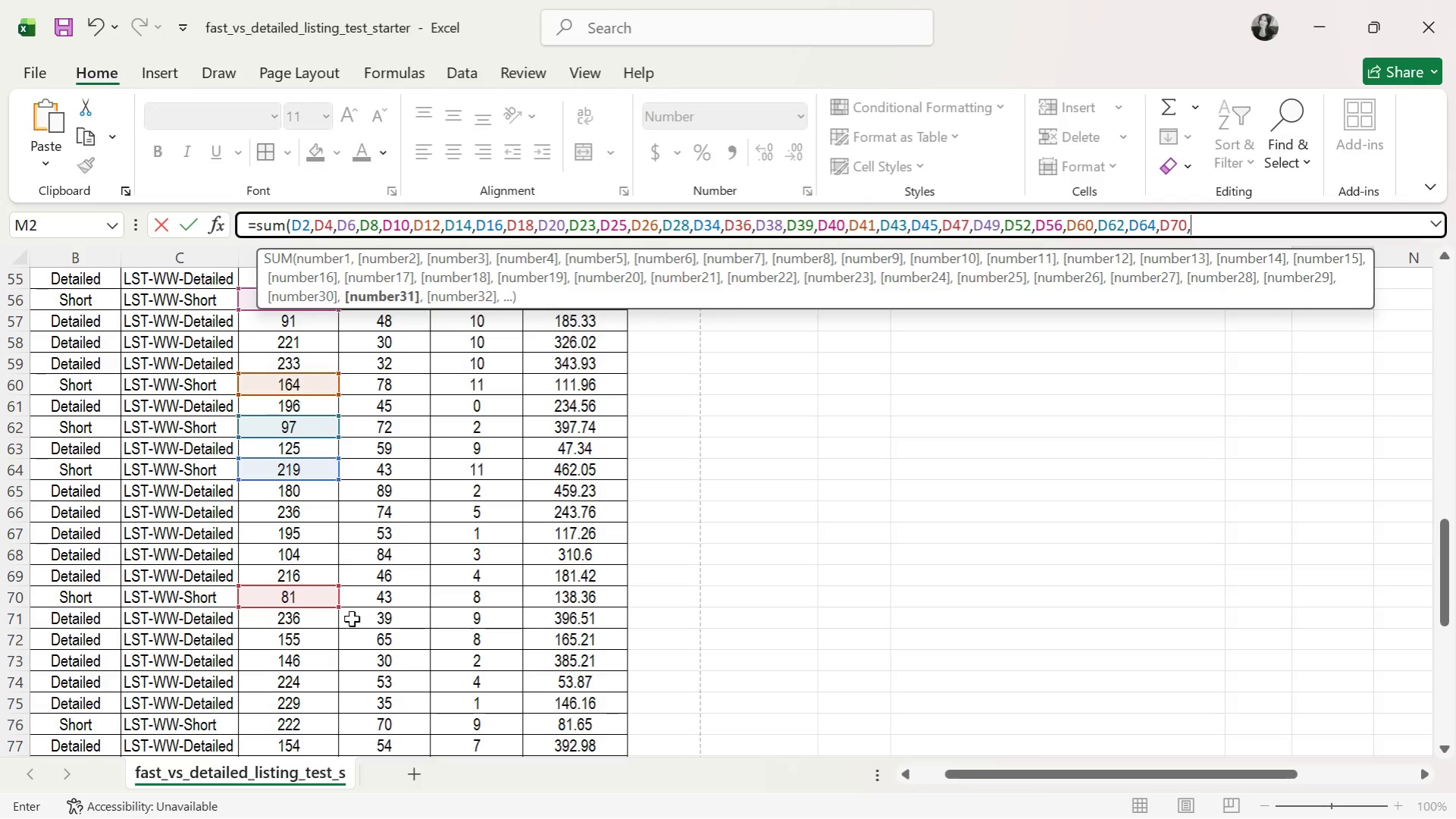 
scroll: coordinate [352, 619], scroll_direction: down, amount: 2.0
 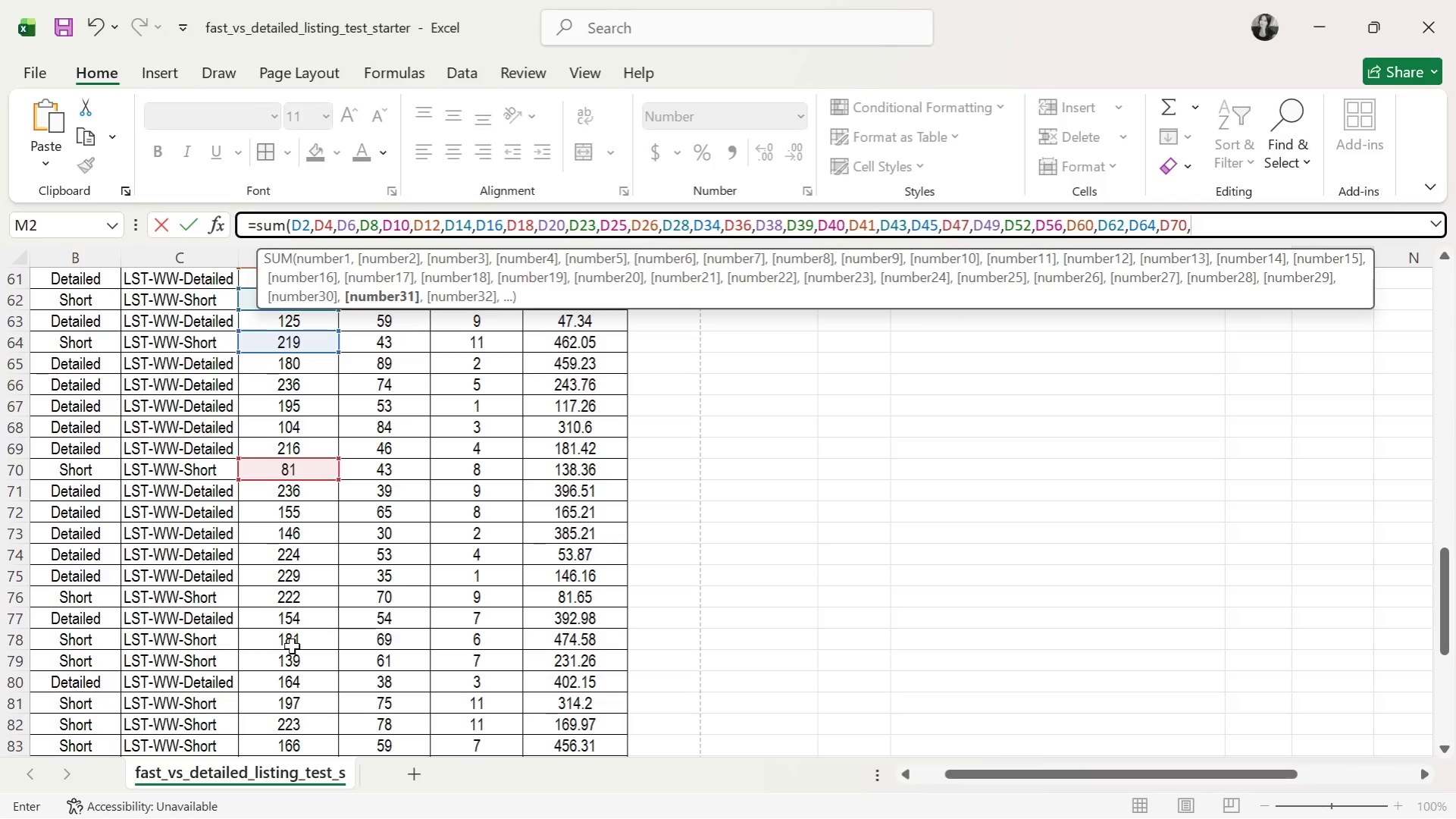 
left_click([292, 646])
 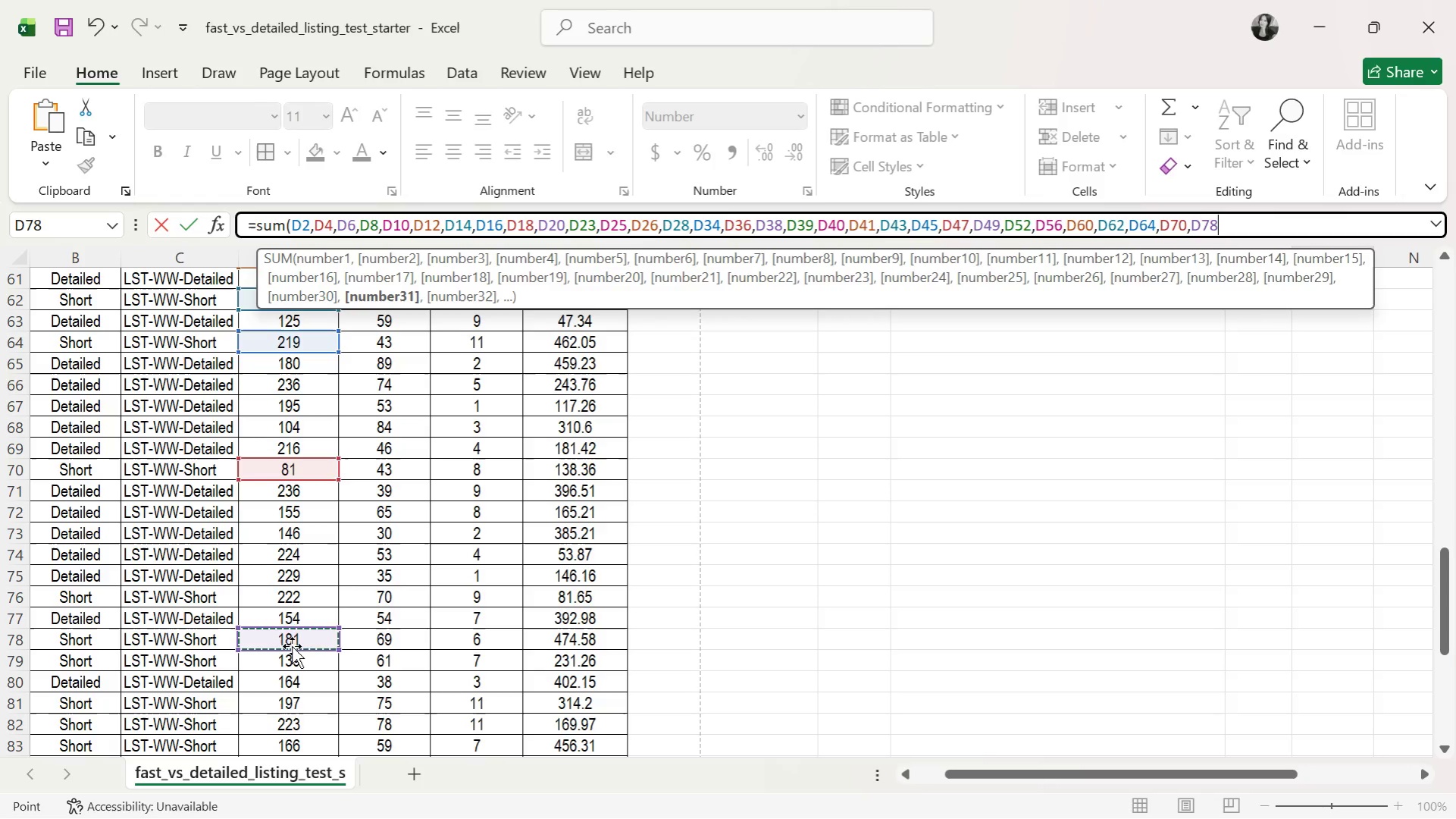 
key(Comma)
 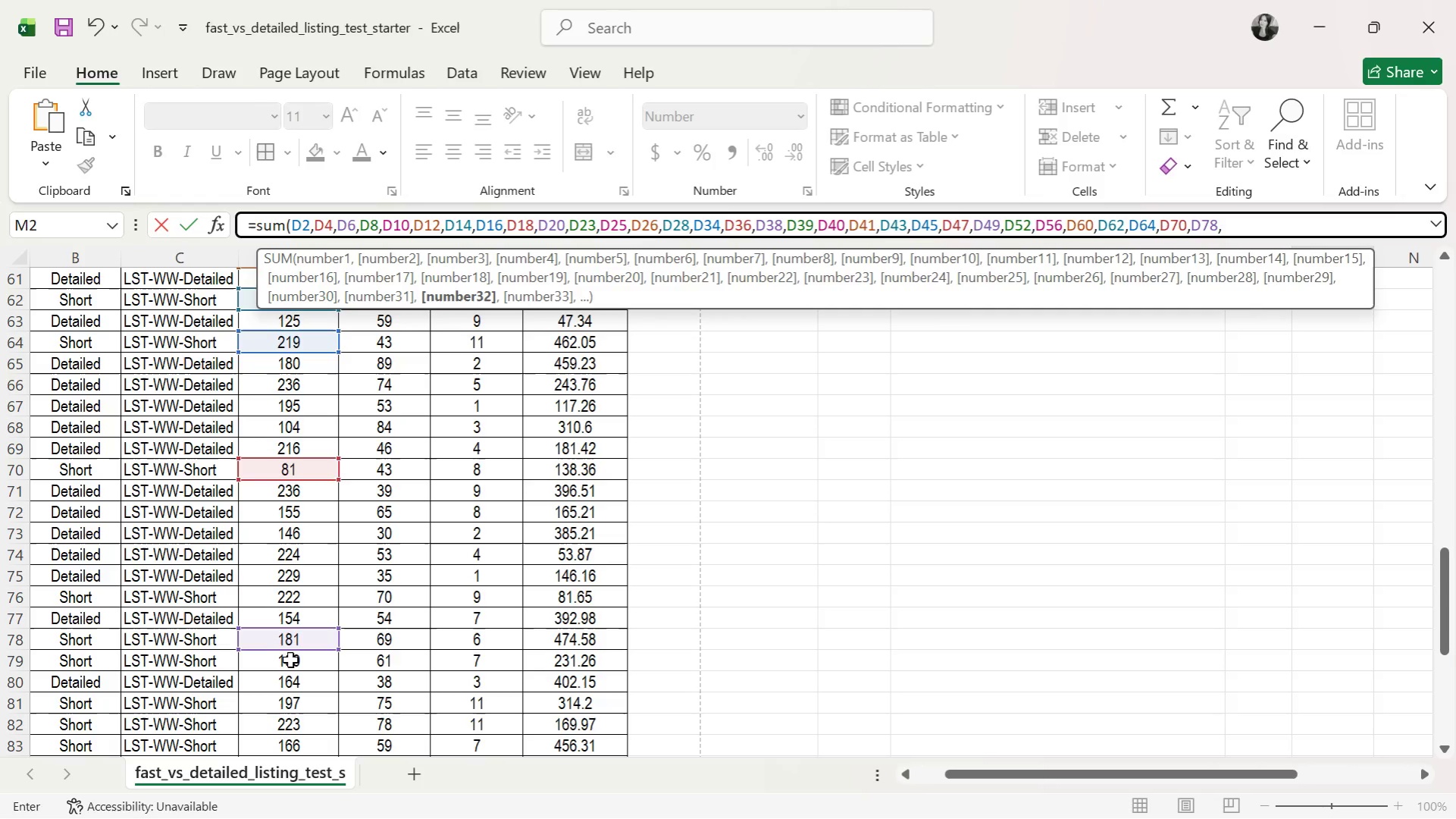 
left_click([290, 660])
 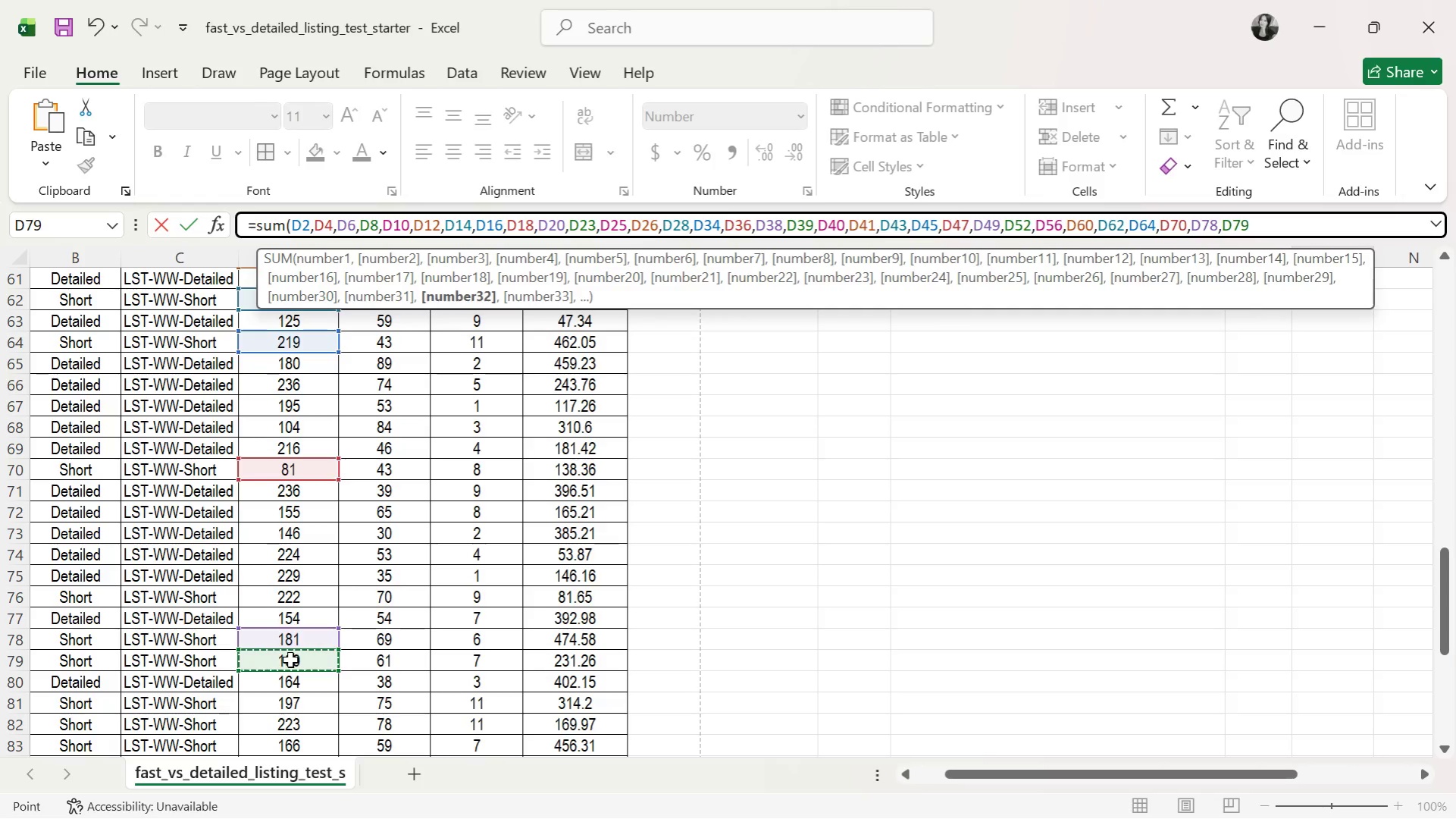 
key(Comma)
 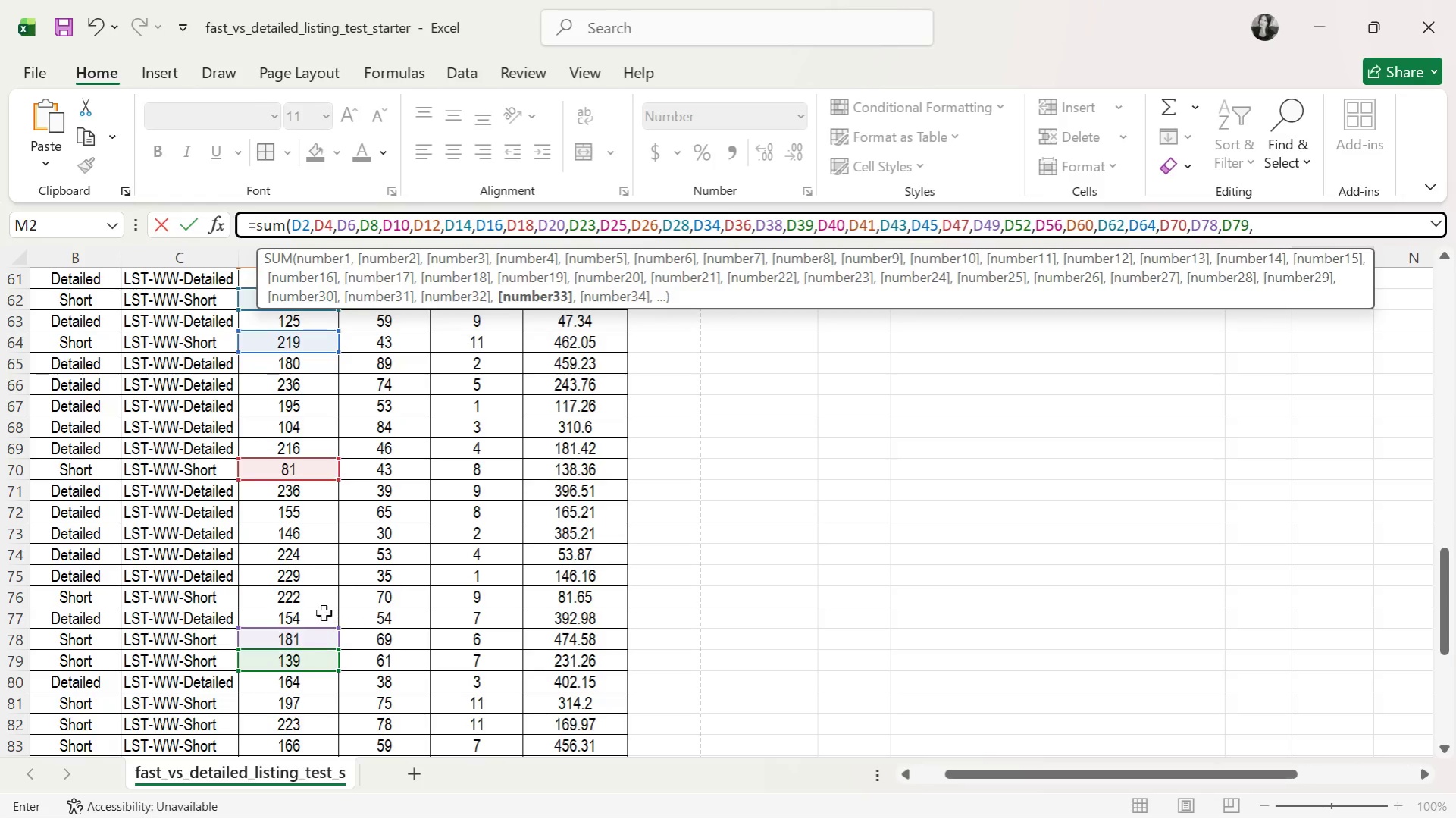 
left_click([309, 604])
 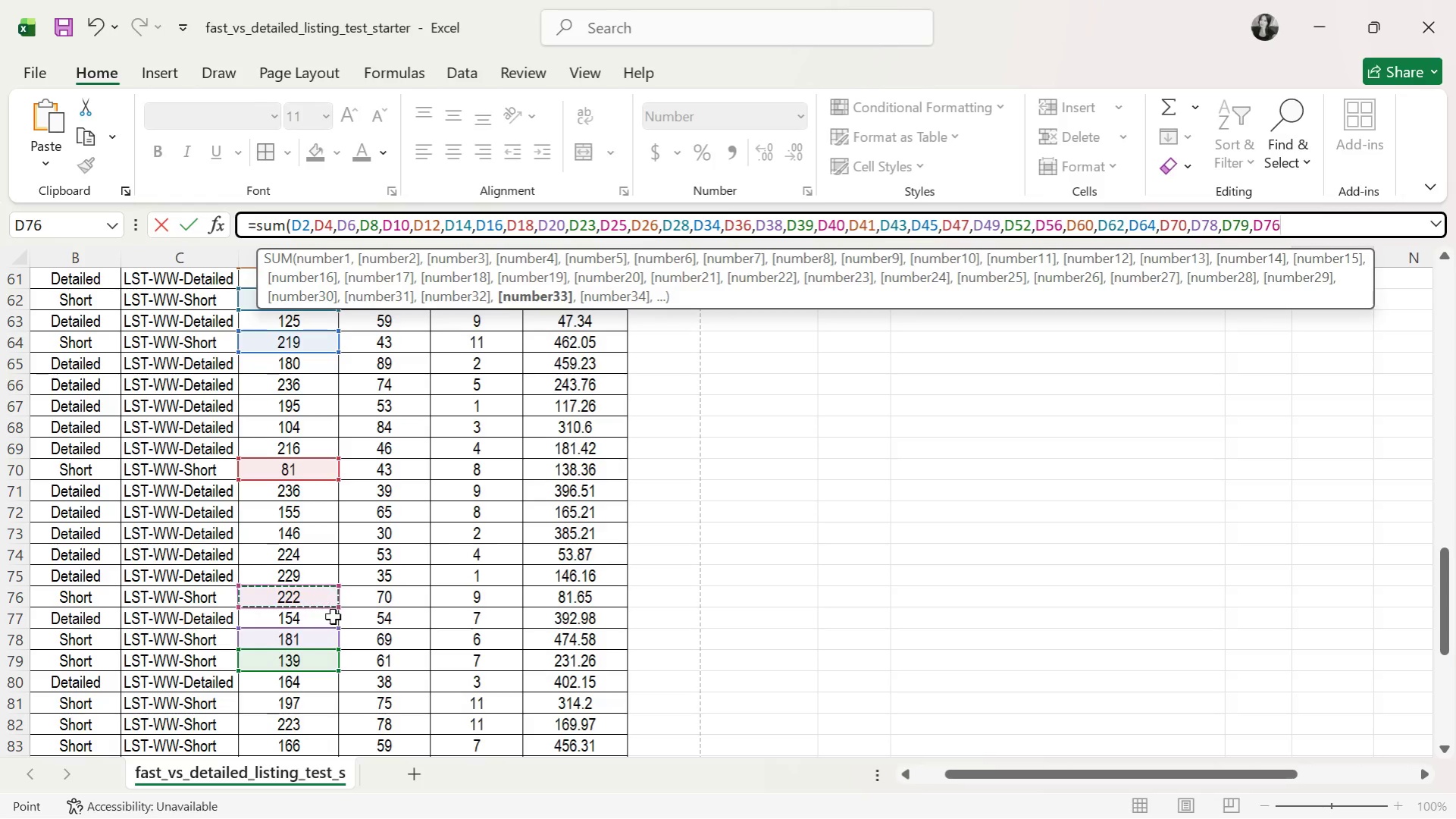 
key(Comma)
 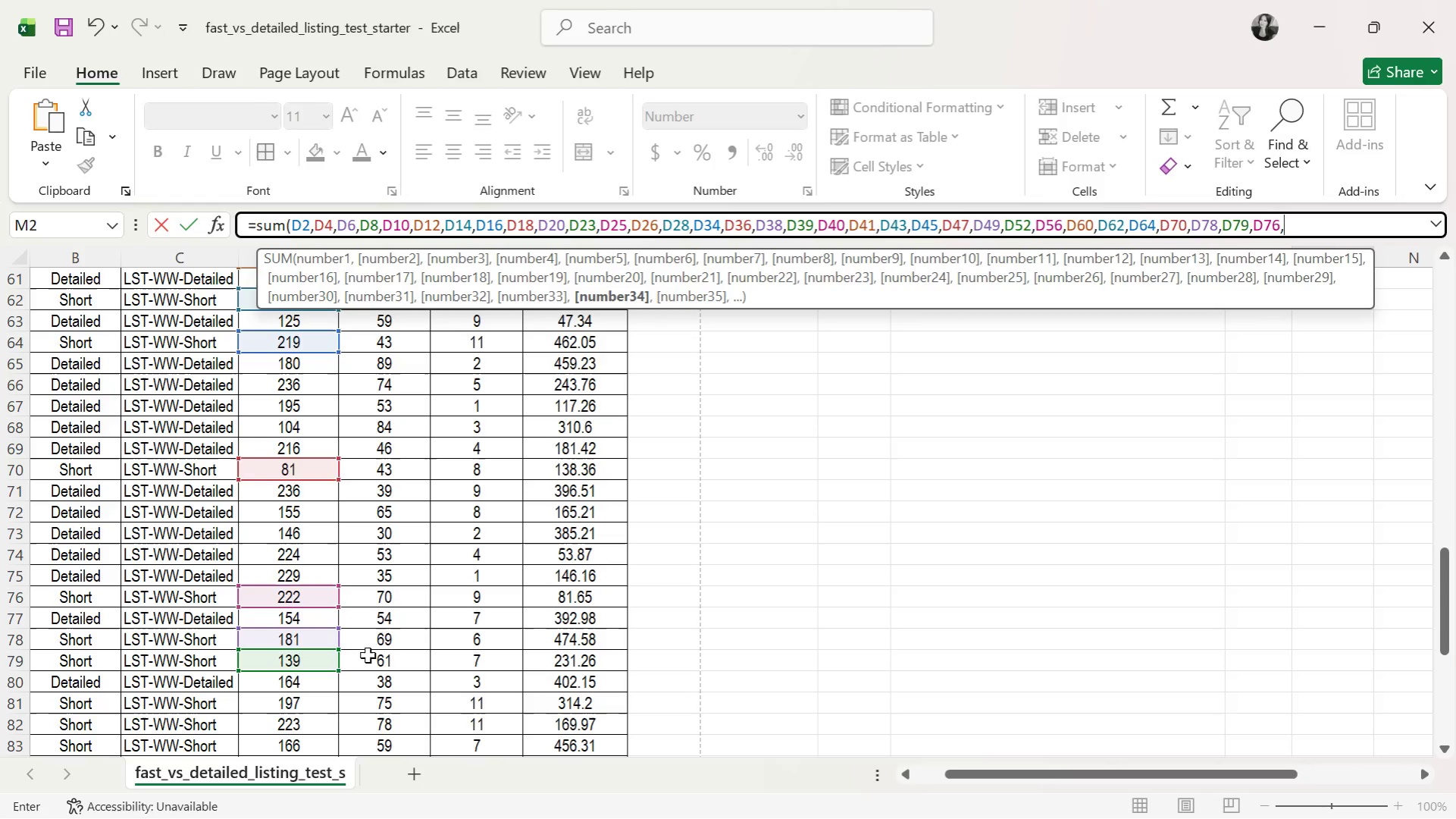 
scroll: coordinate [368, 655], scroll_direction: down, amount: 1.0
 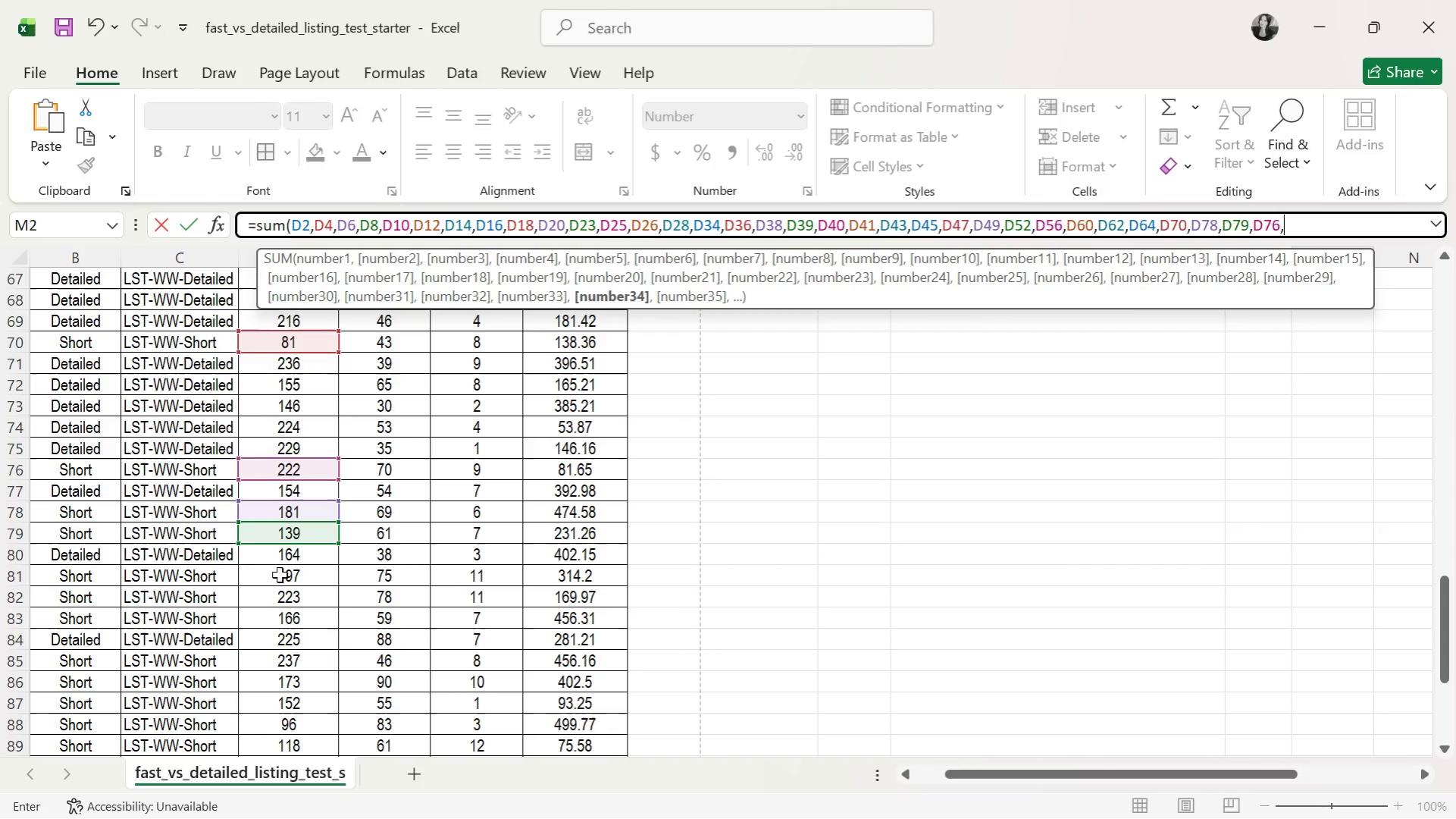 
left_click([280, 575])
 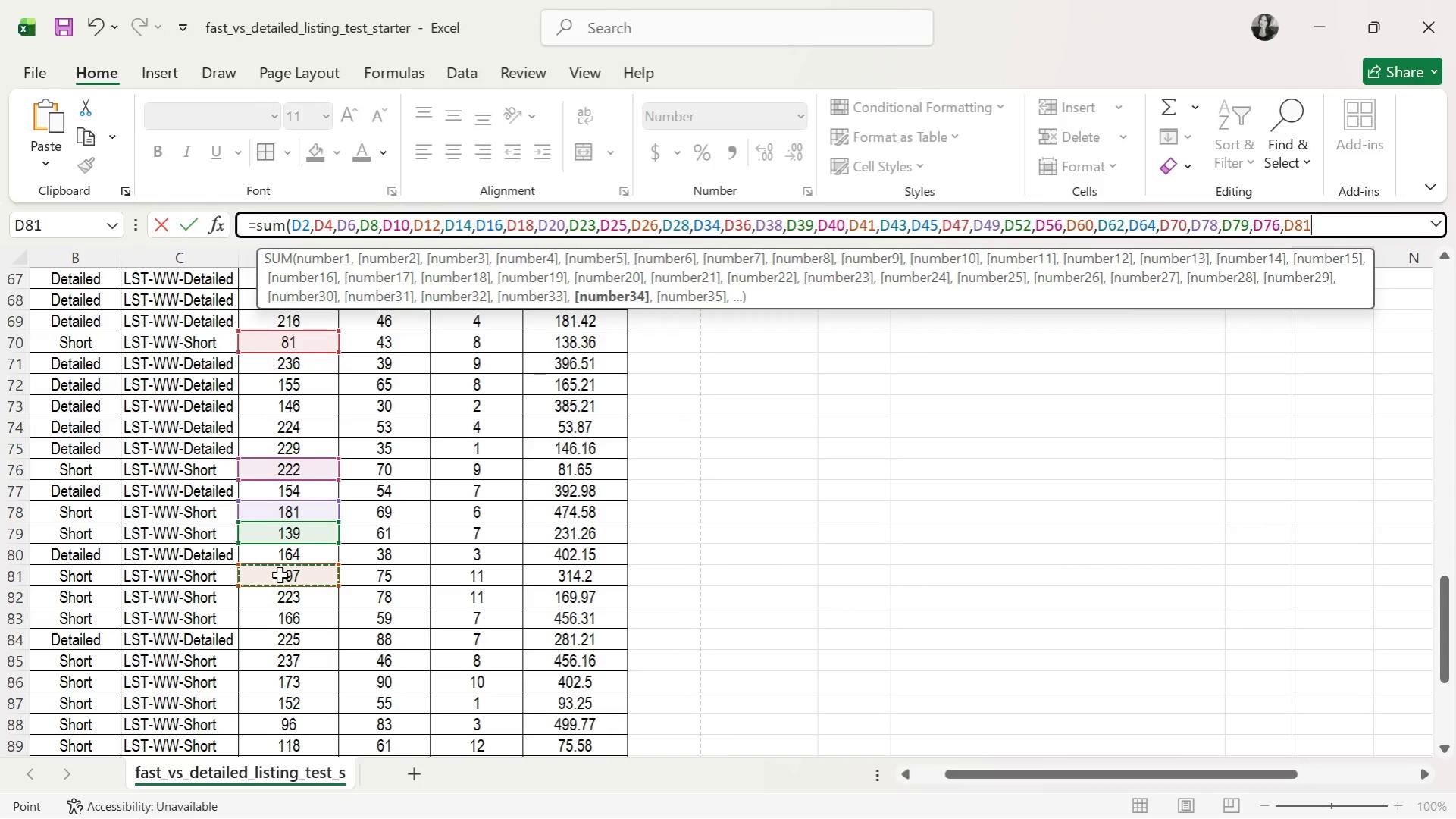 
key(Comma)
 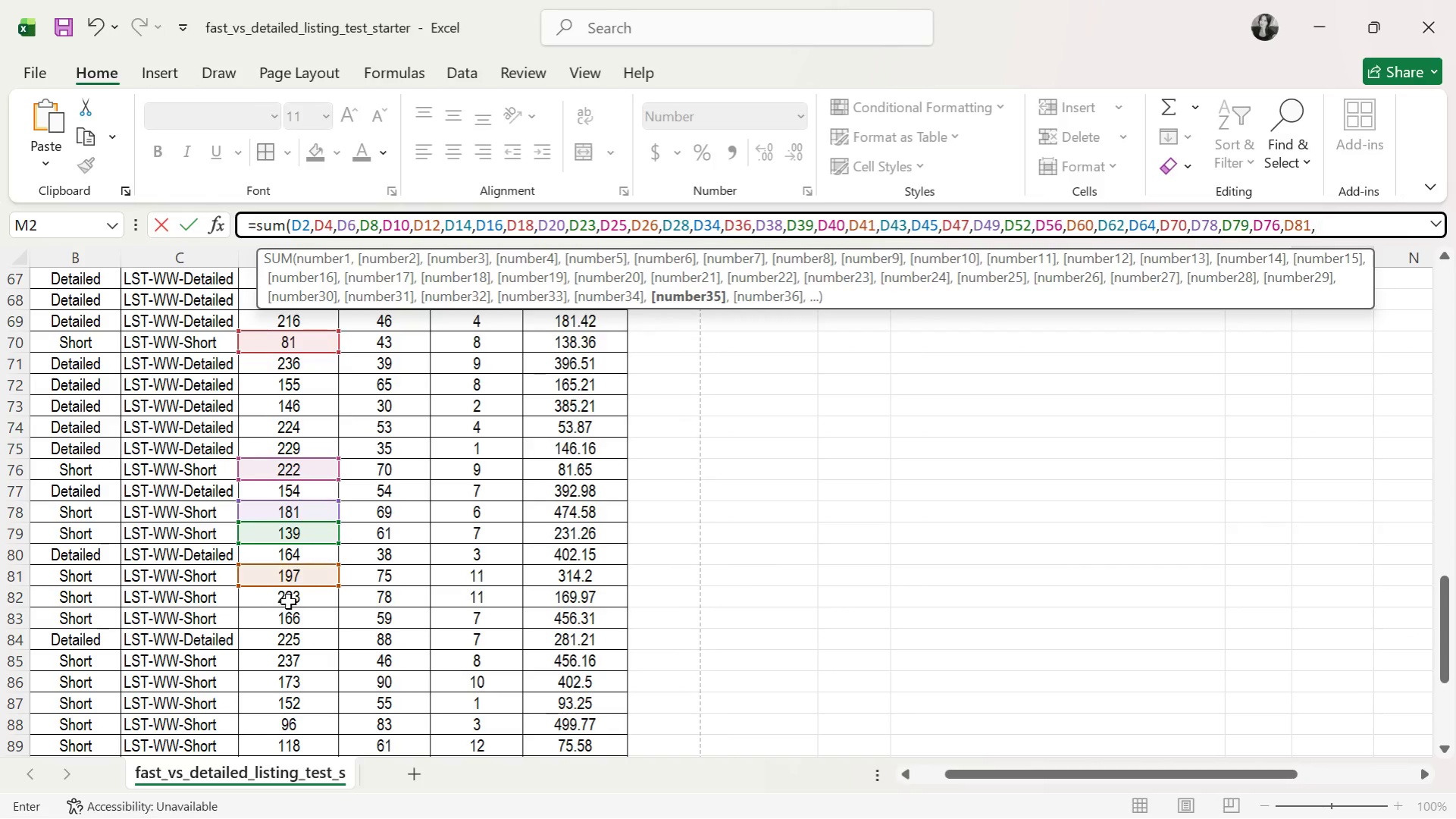 
left_click([288, 599])
 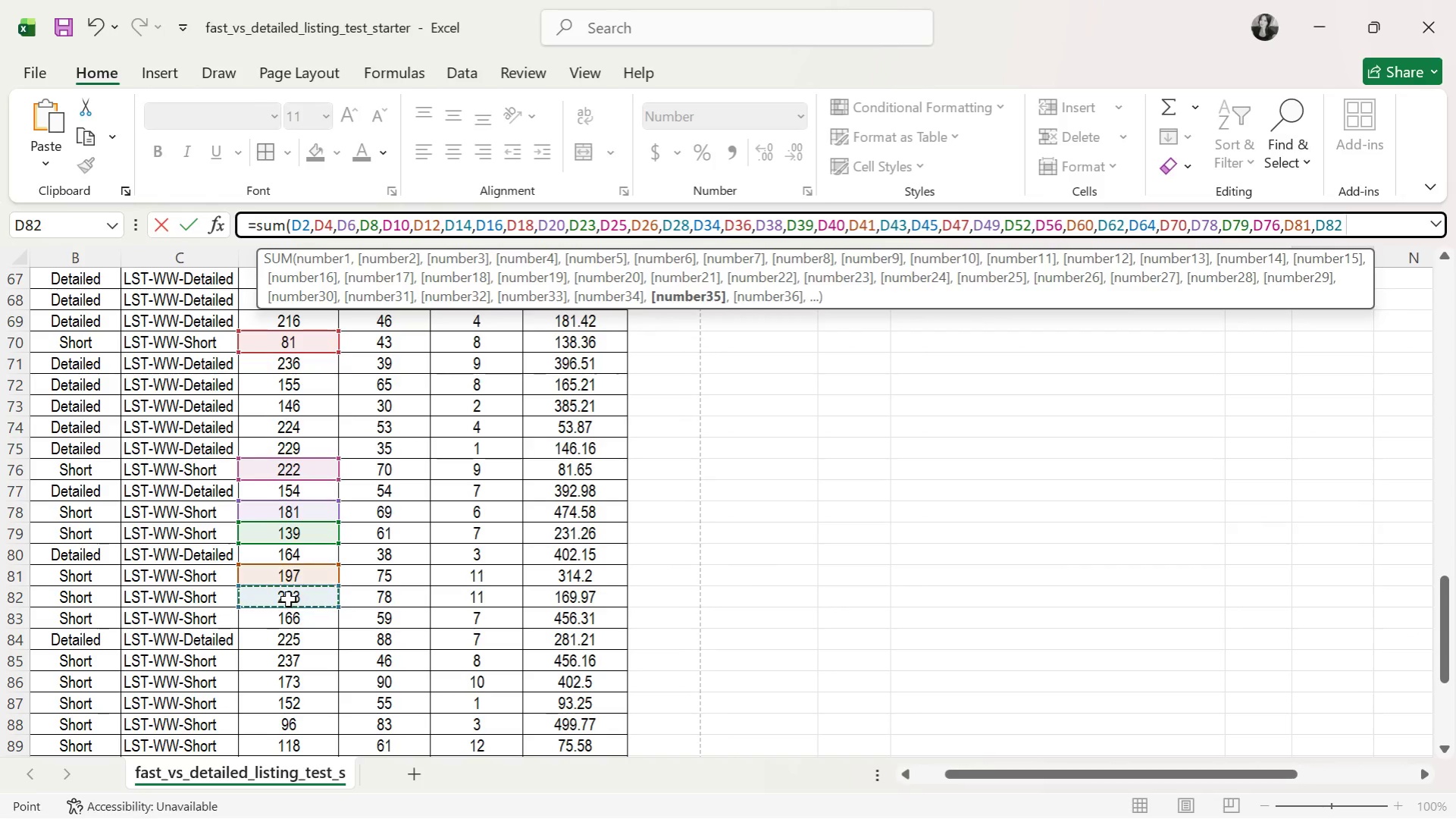 
key(Comma)
 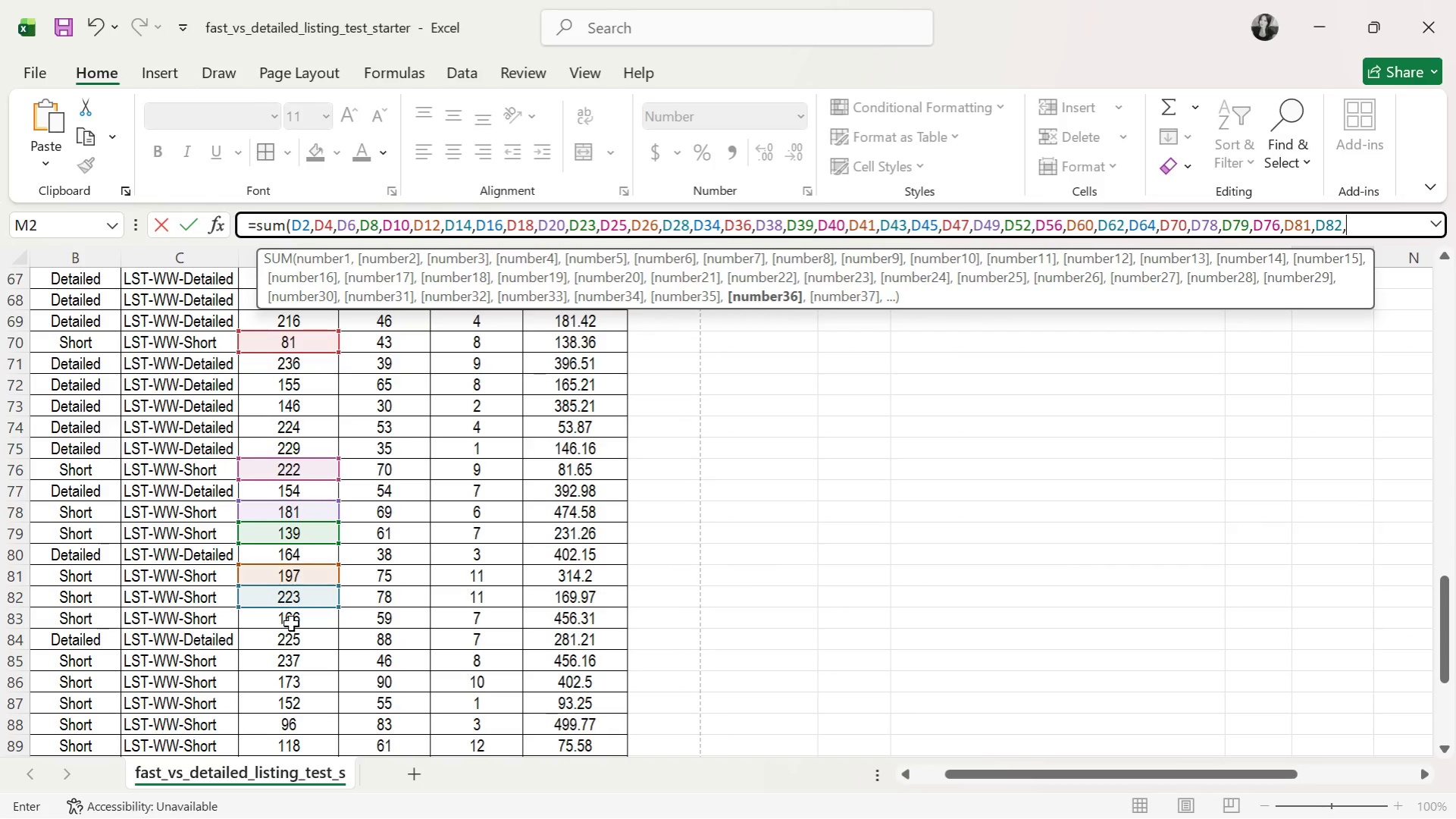 
left_click([291, 623])
 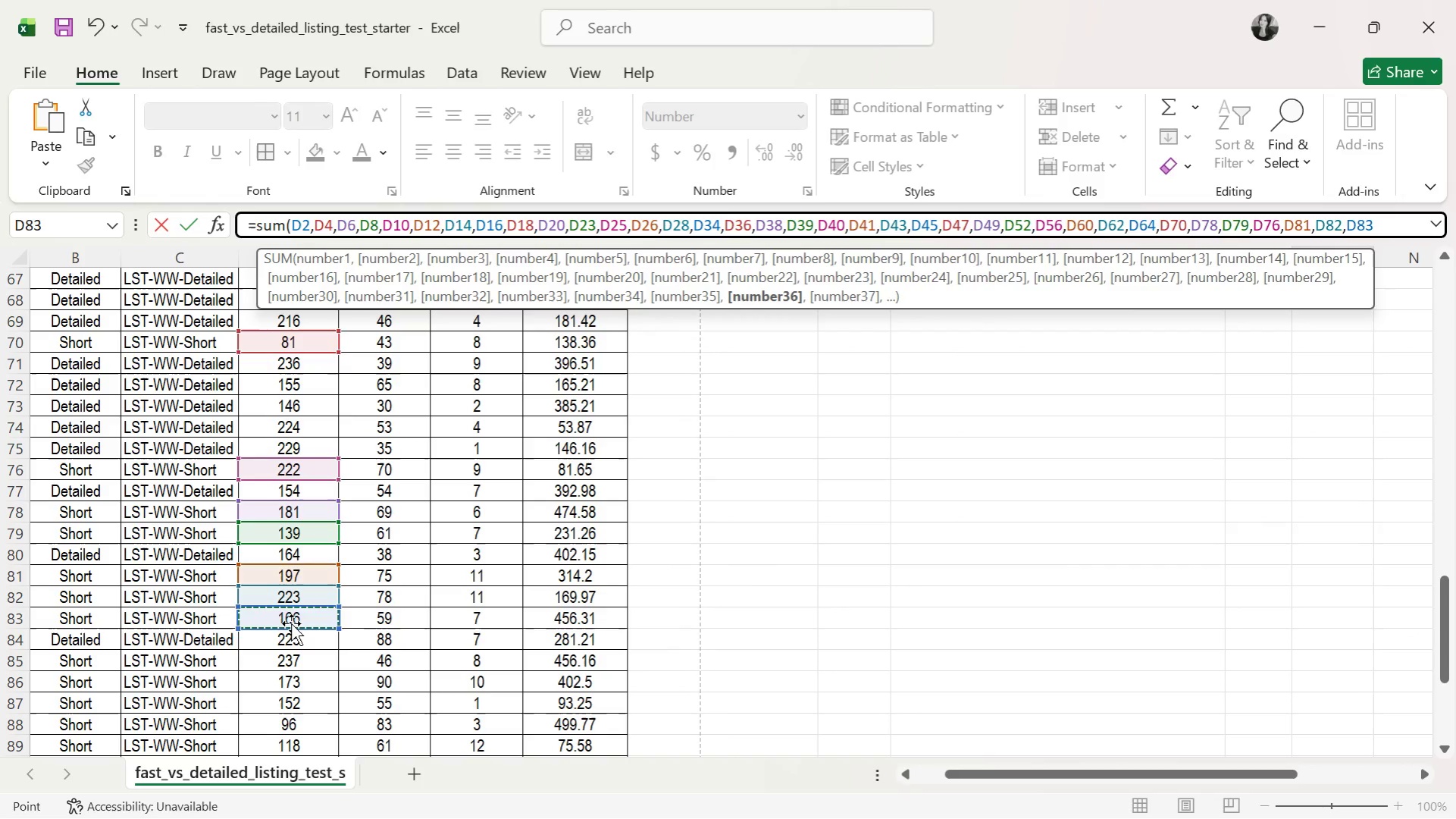 
key(Comma)
 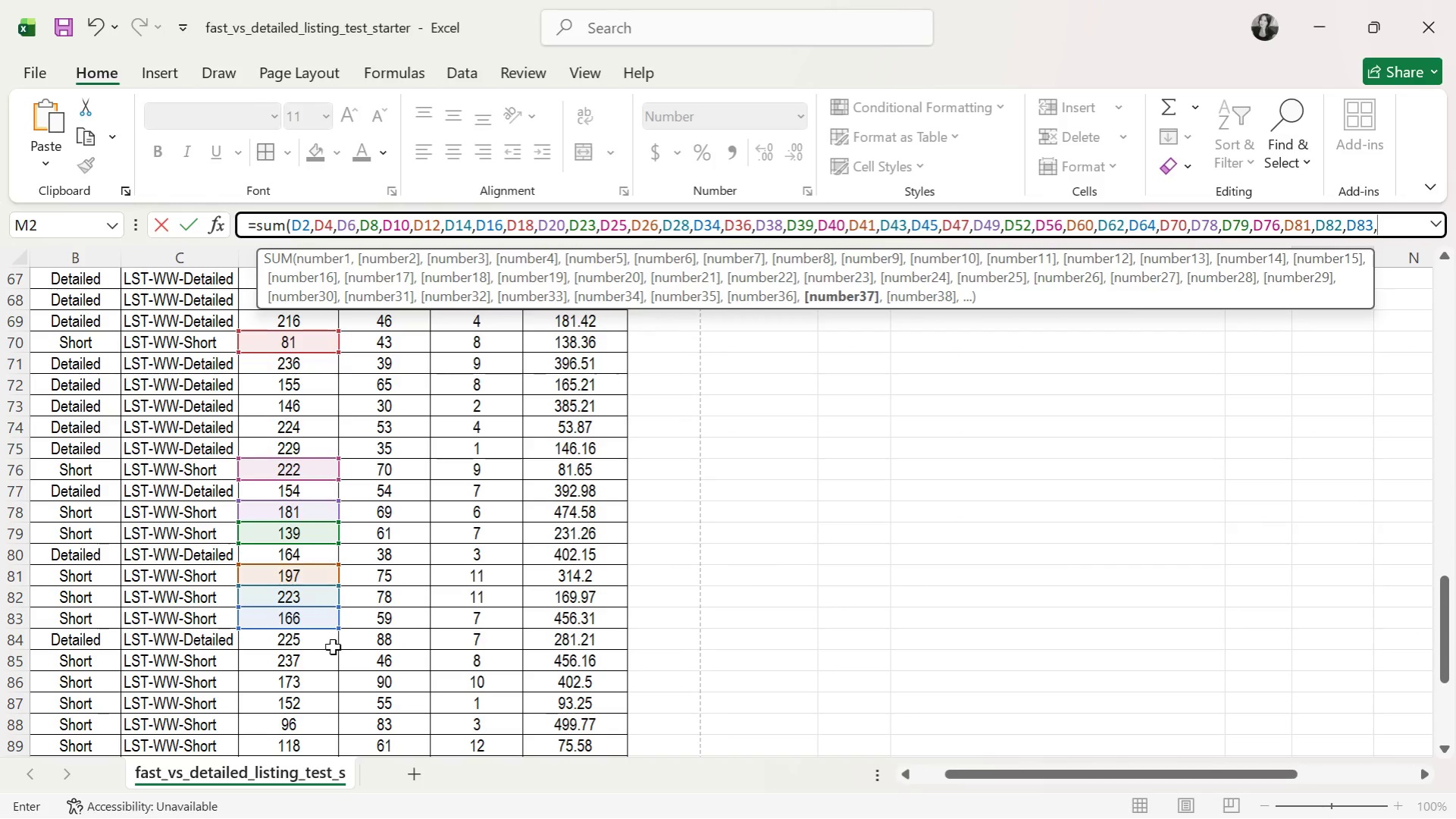 
scroll: coordinate [334, 645], scroll_direction: down, amount: 3.0
 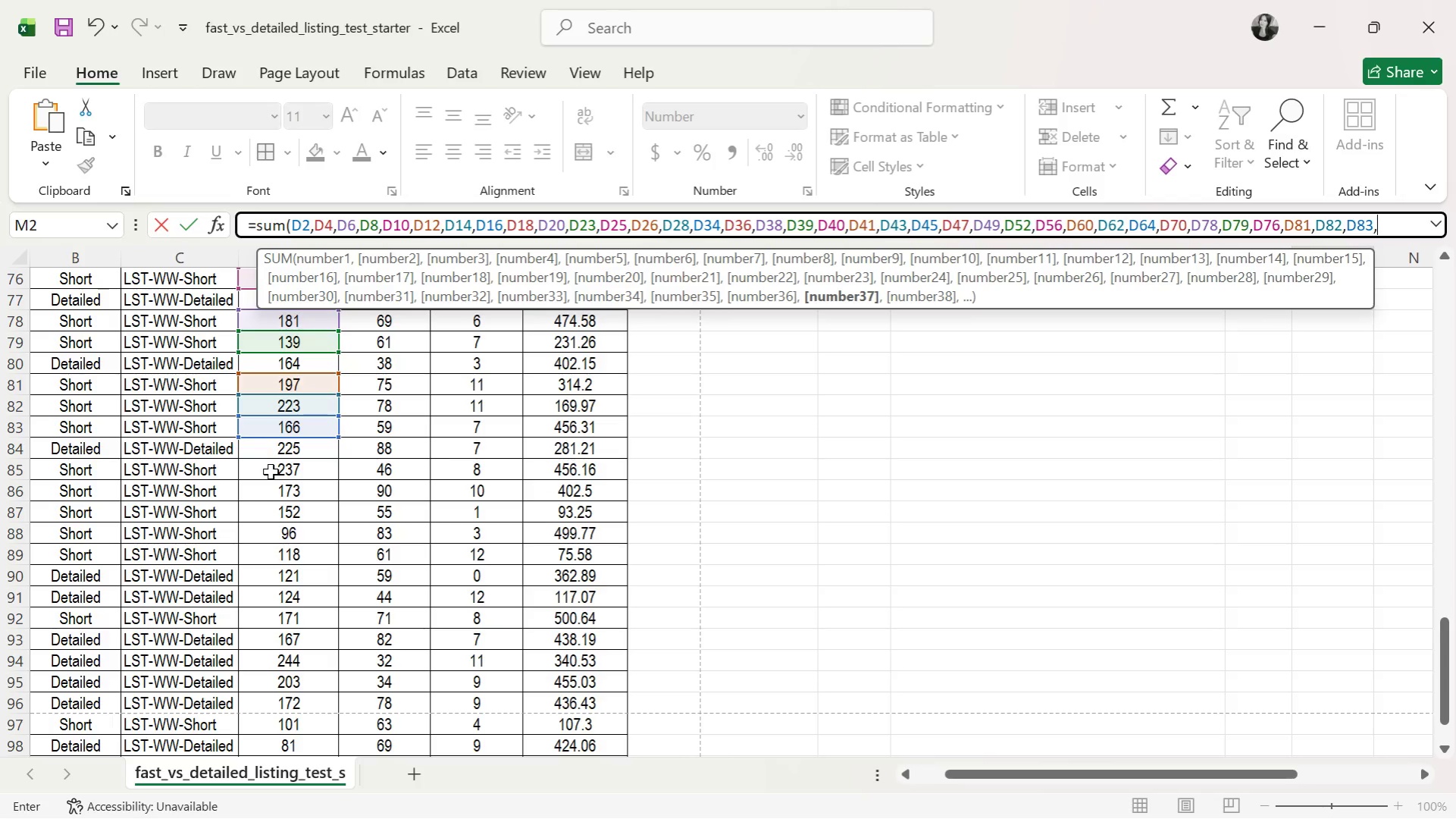 
left_click([269, 470])
 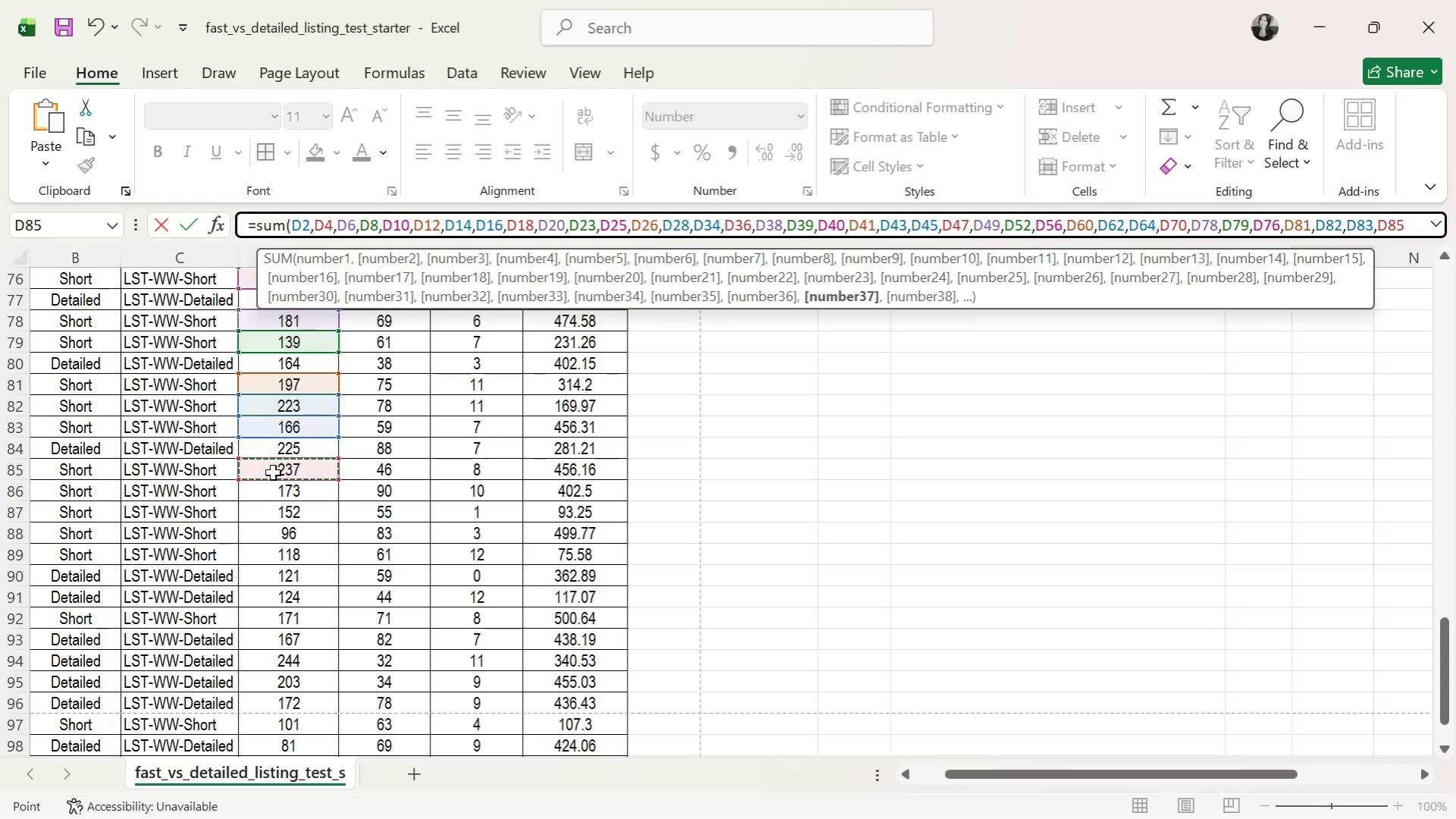 
key(Comma)
 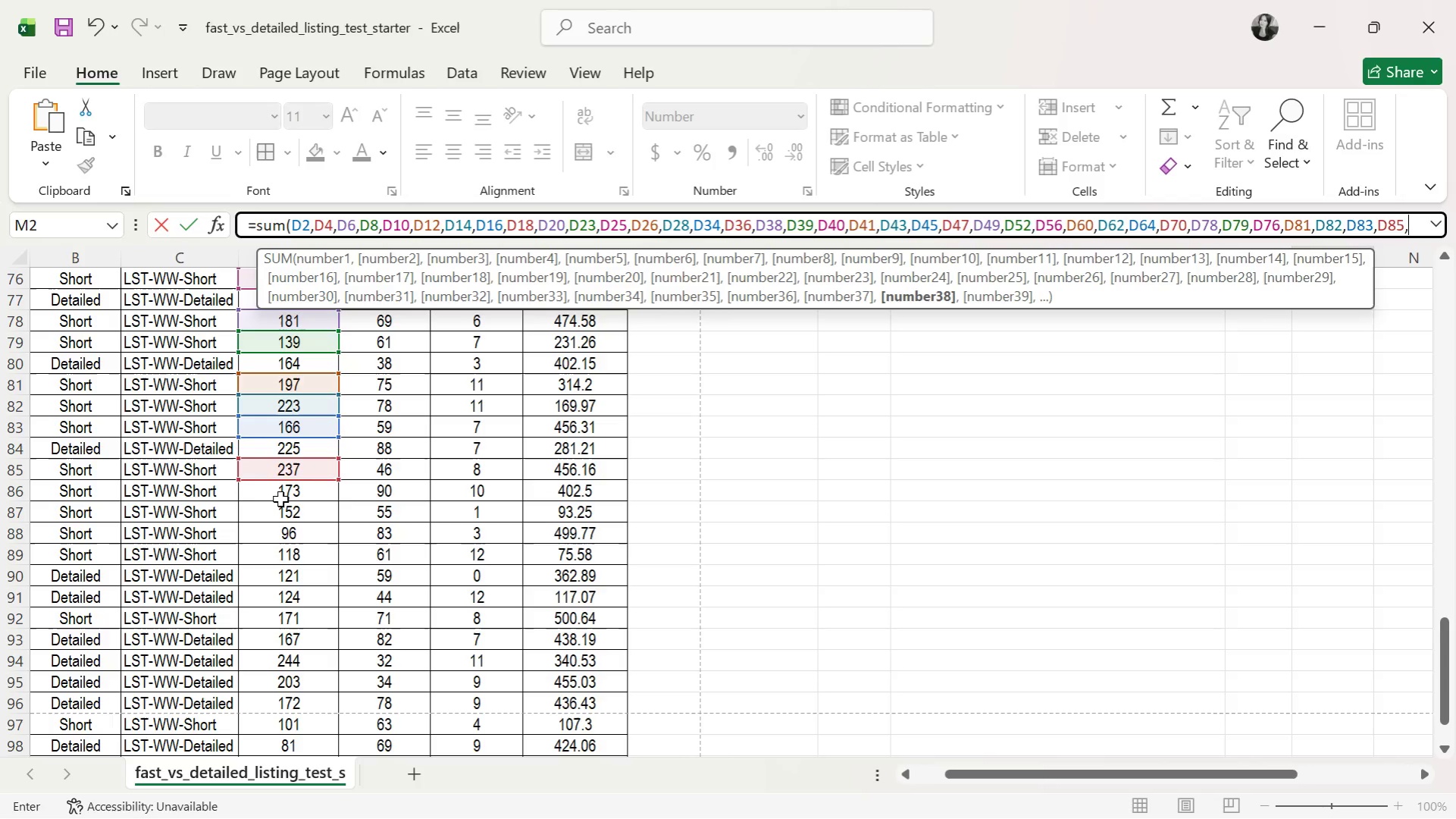 
left_click([280, 498])
 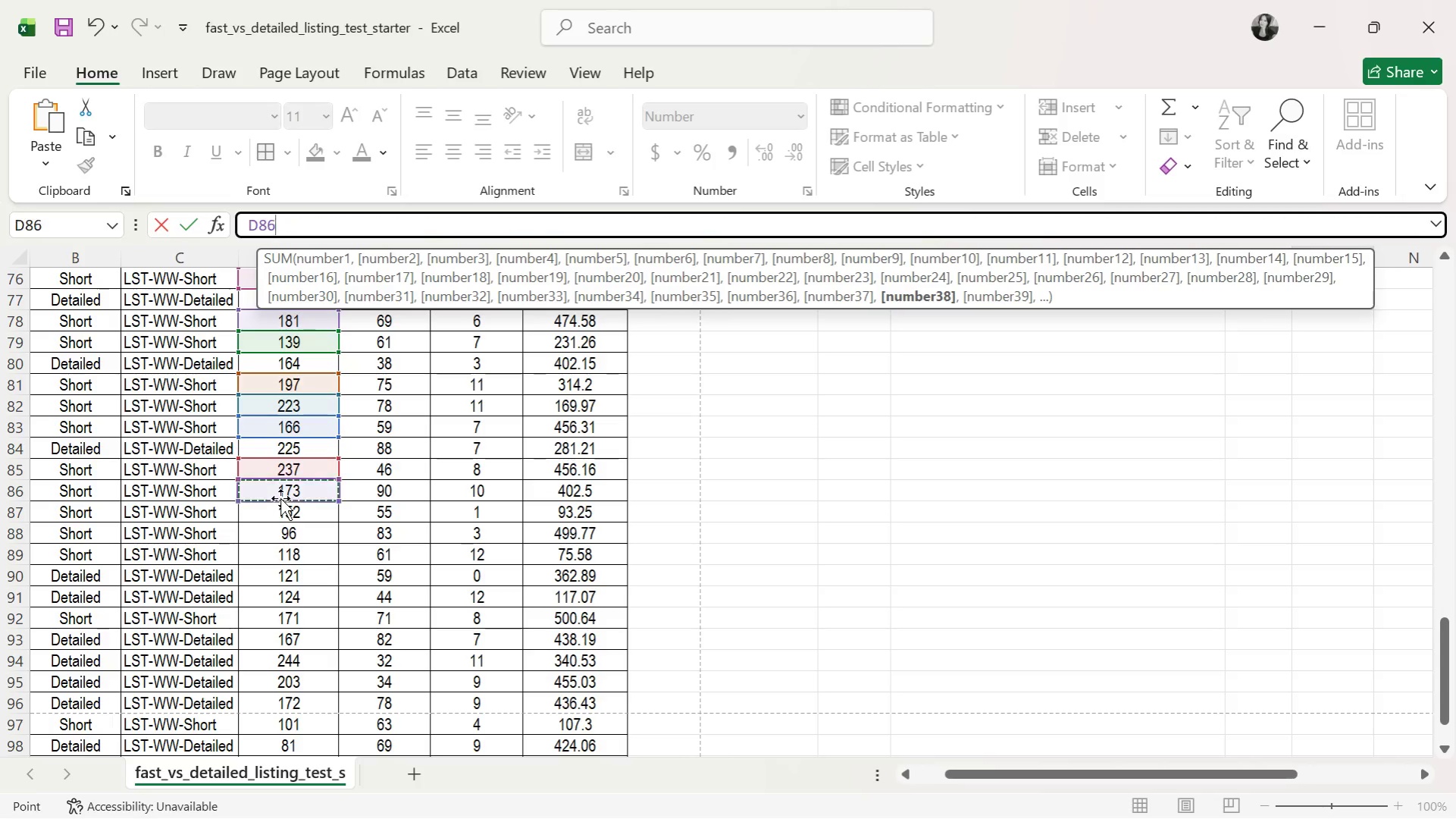 
key(Comma)
 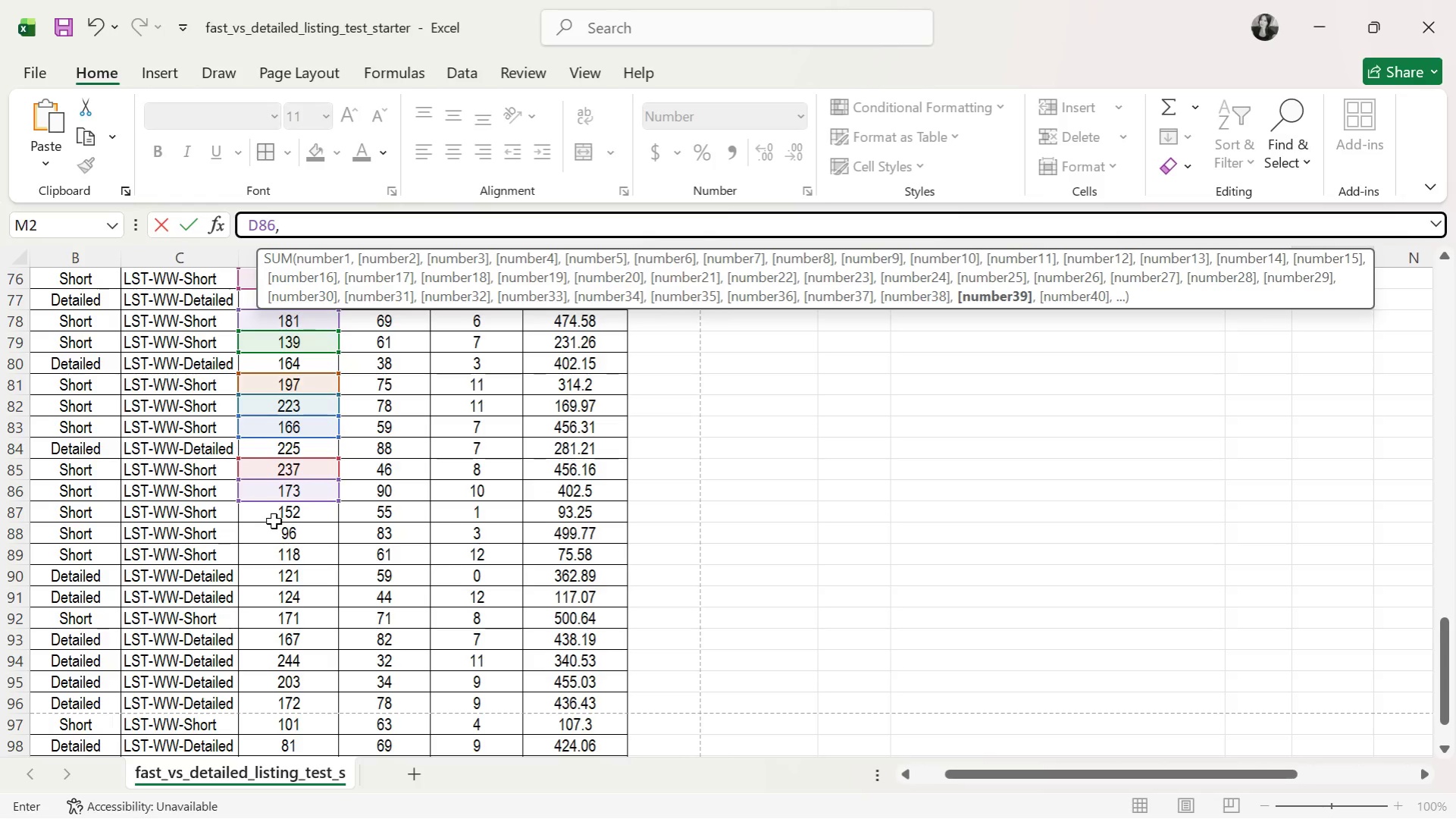 
left_click([274, 521])
 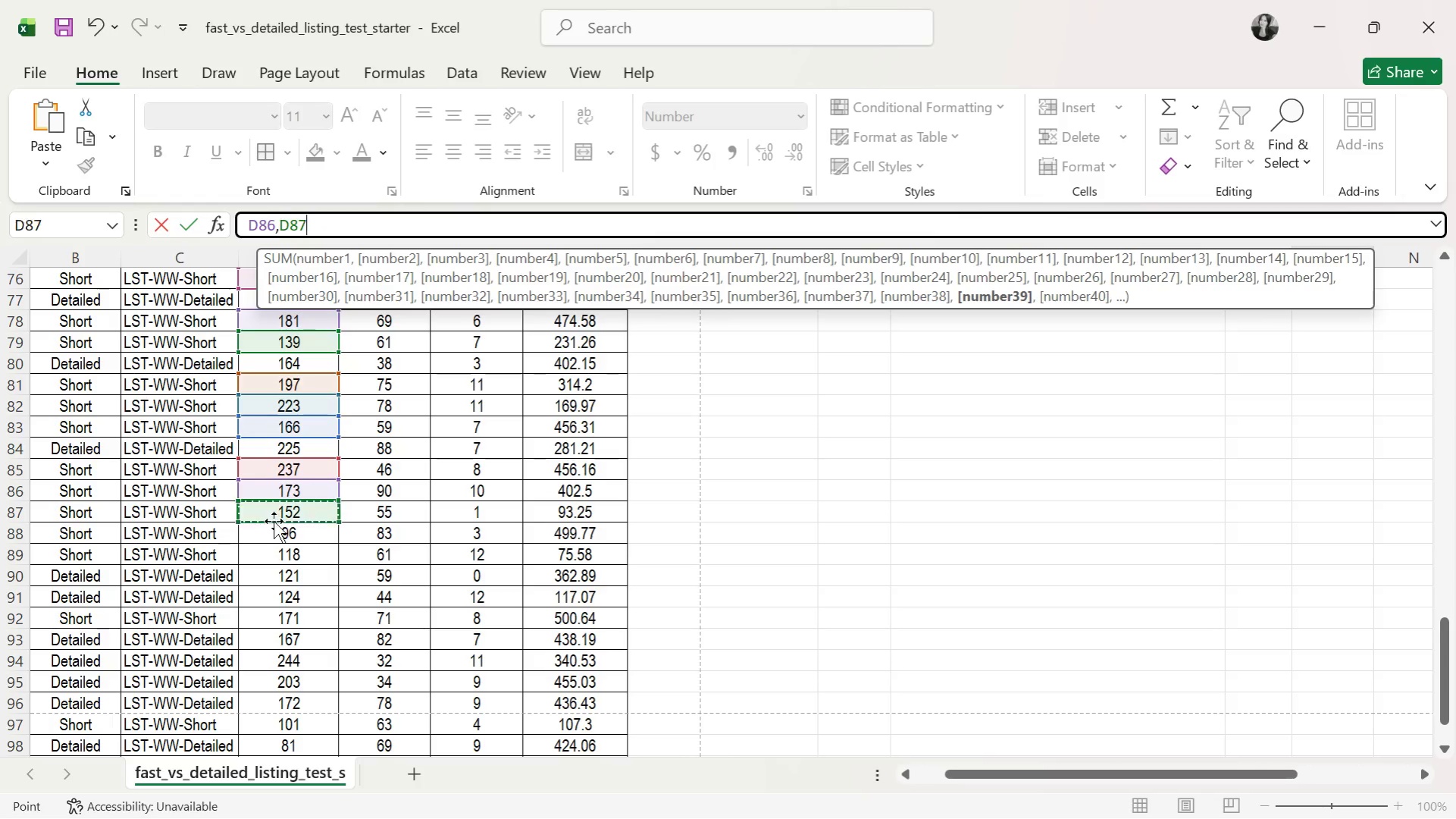 
key(Comma)
 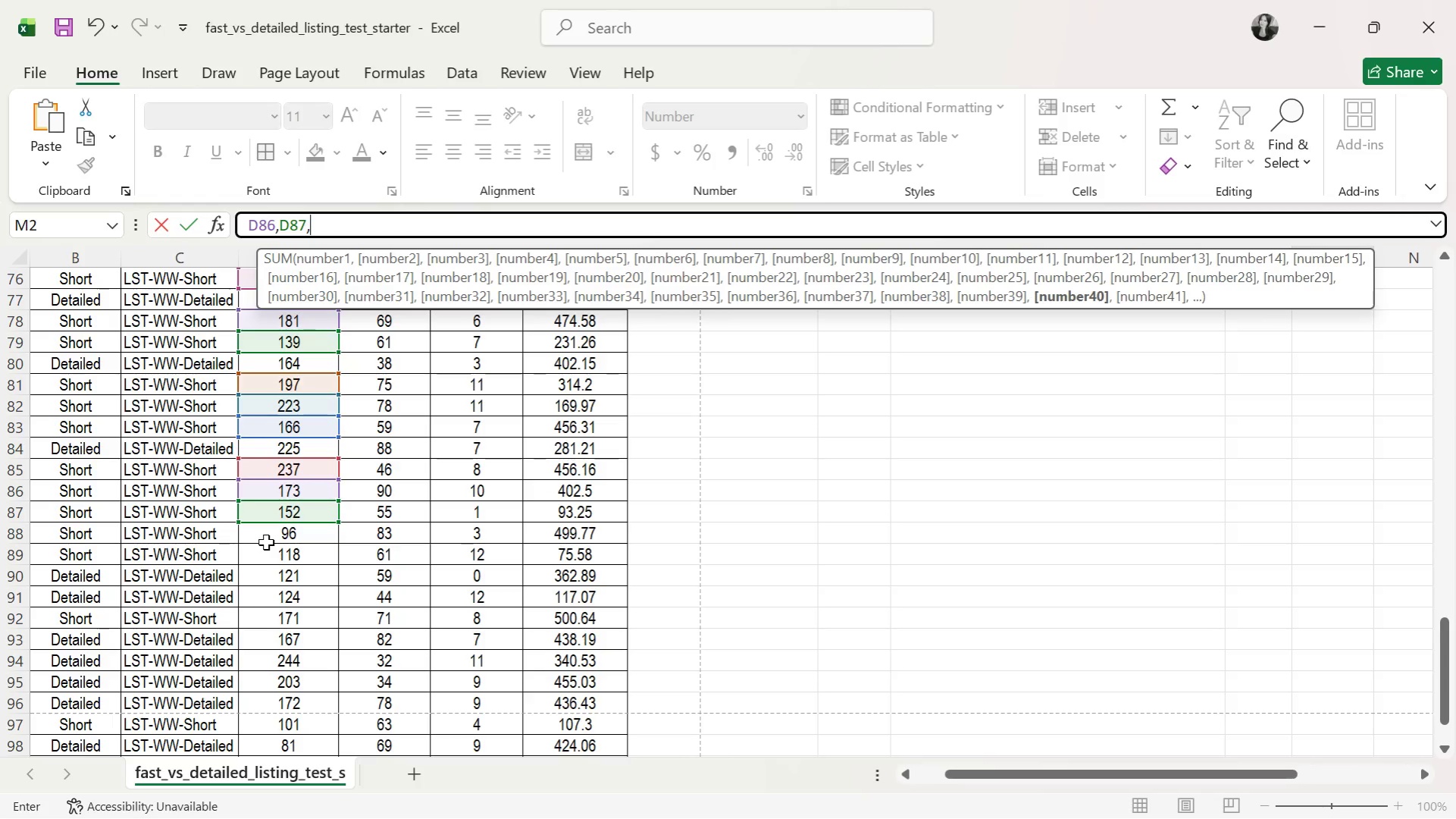 
left_click([266, 542])
 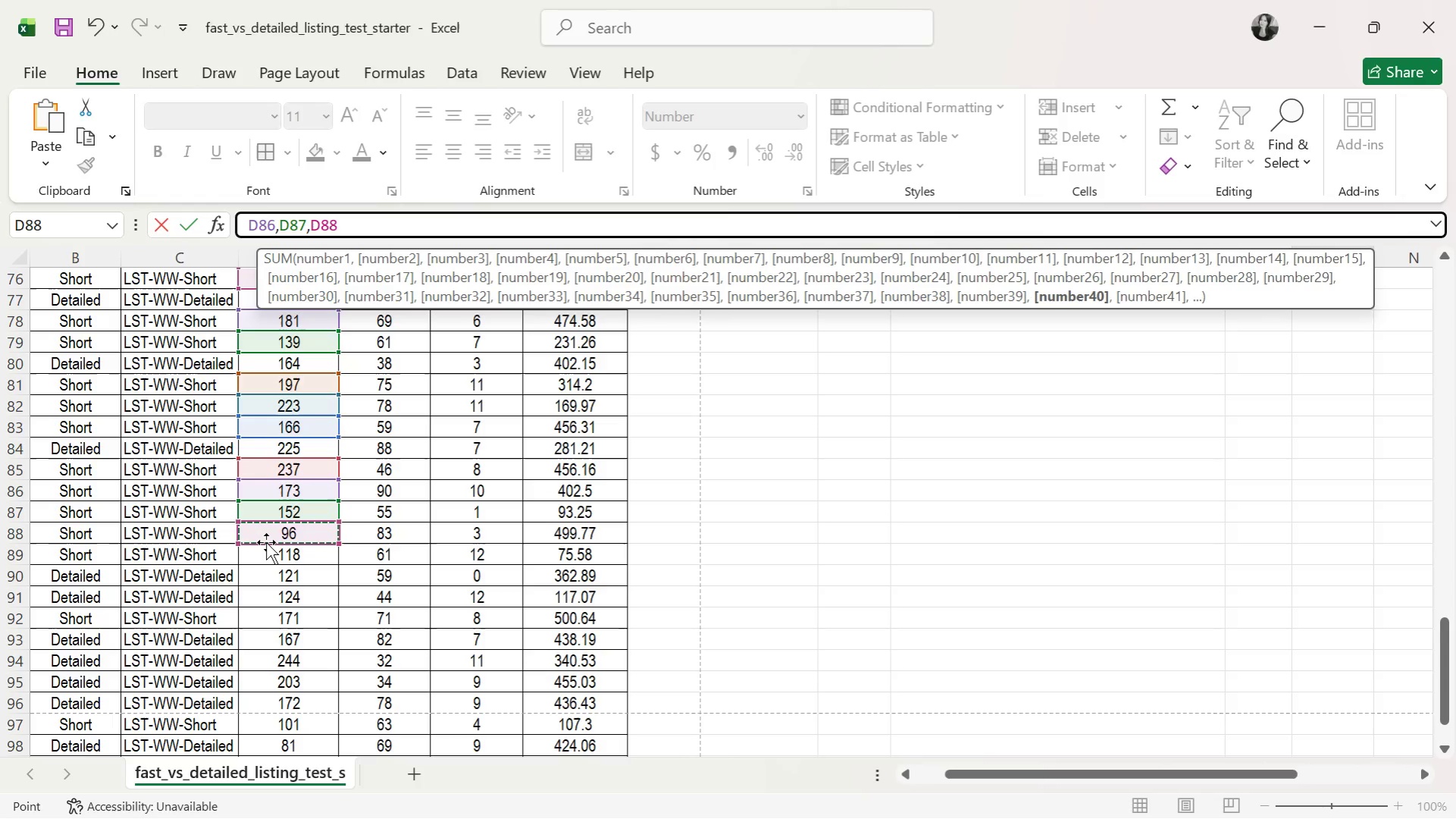 
key(Comma)
 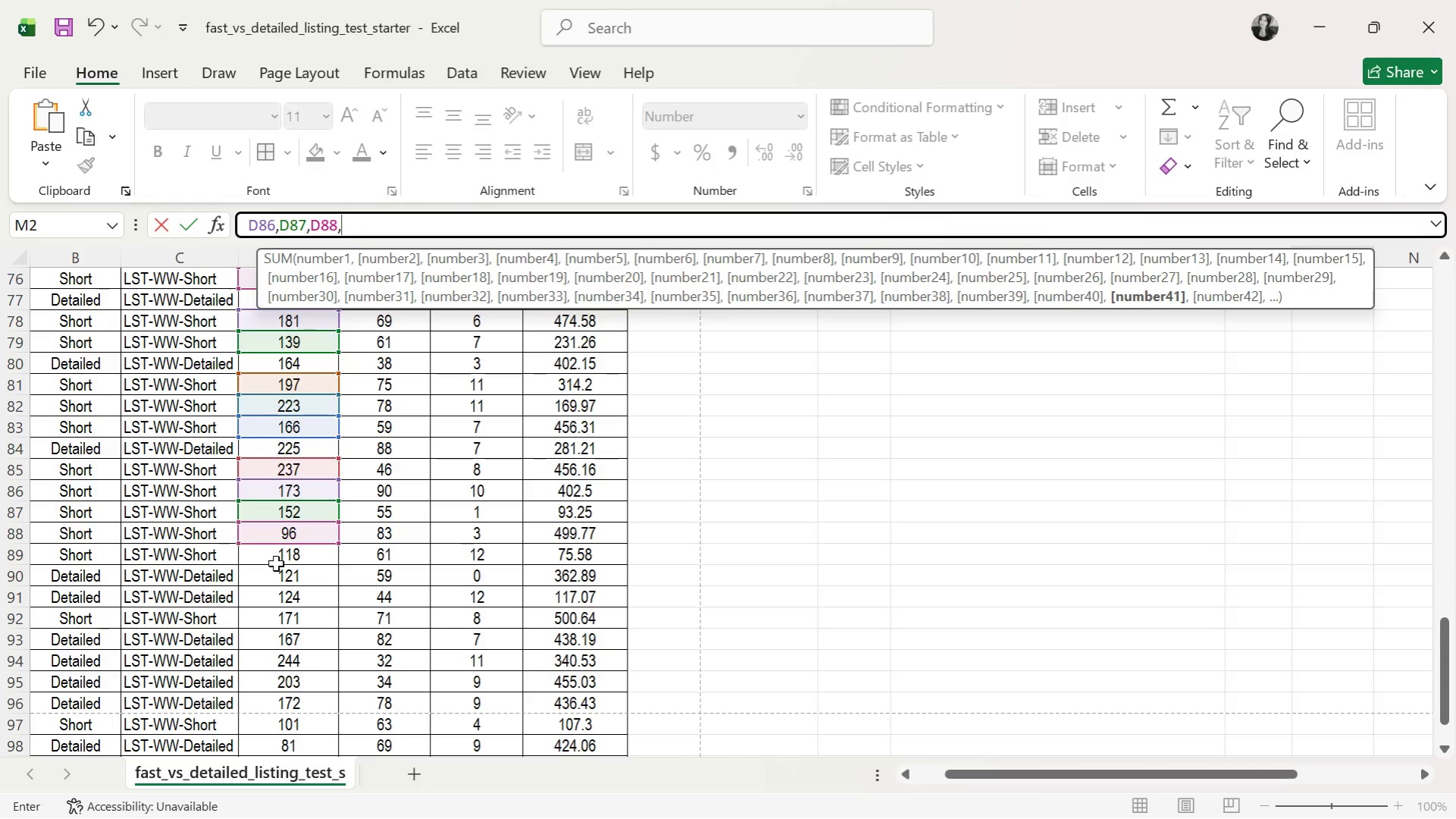 
left_click([276, 562])
 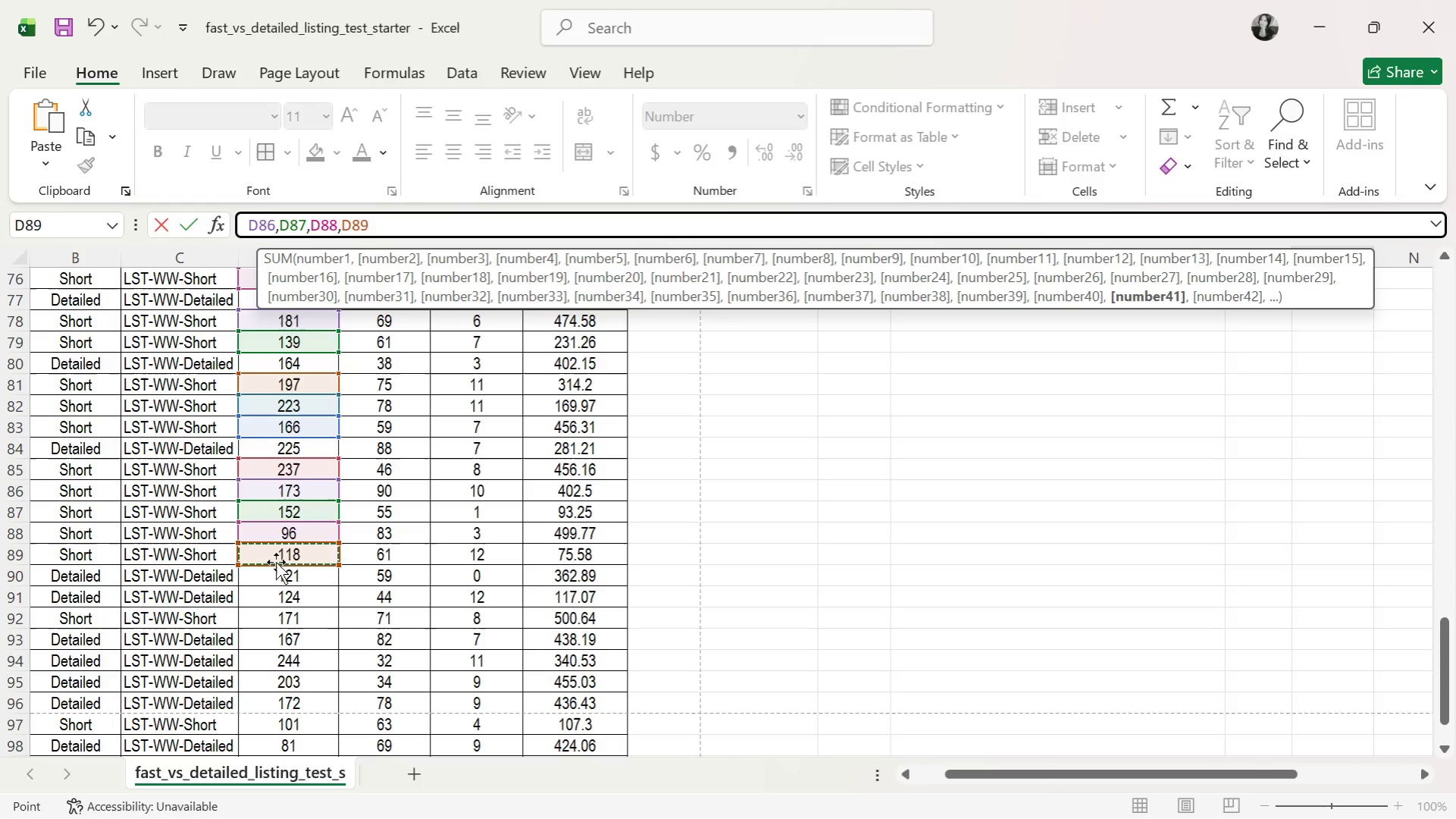 
key(Comma)
 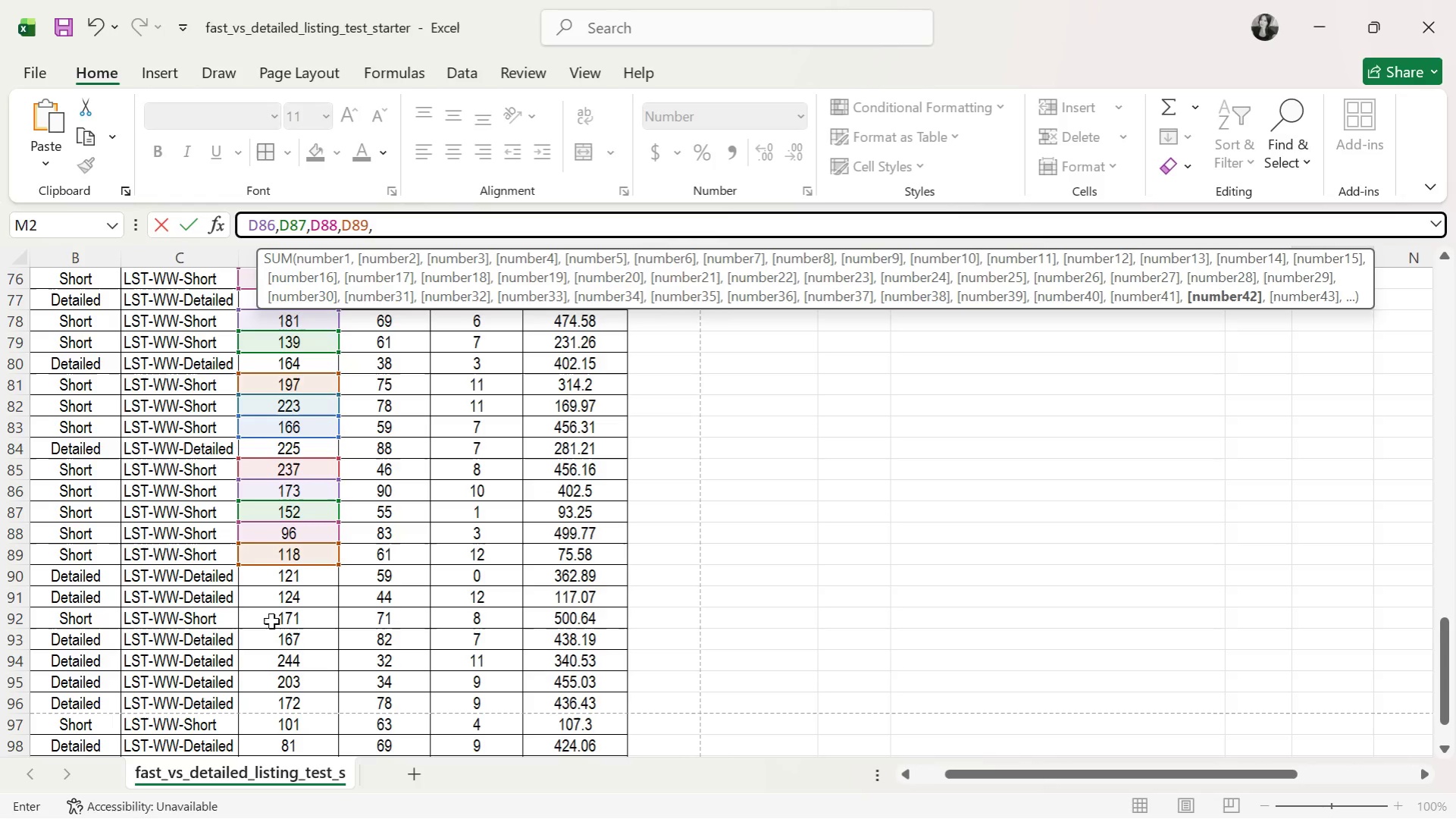 
left_click([271, 621])
 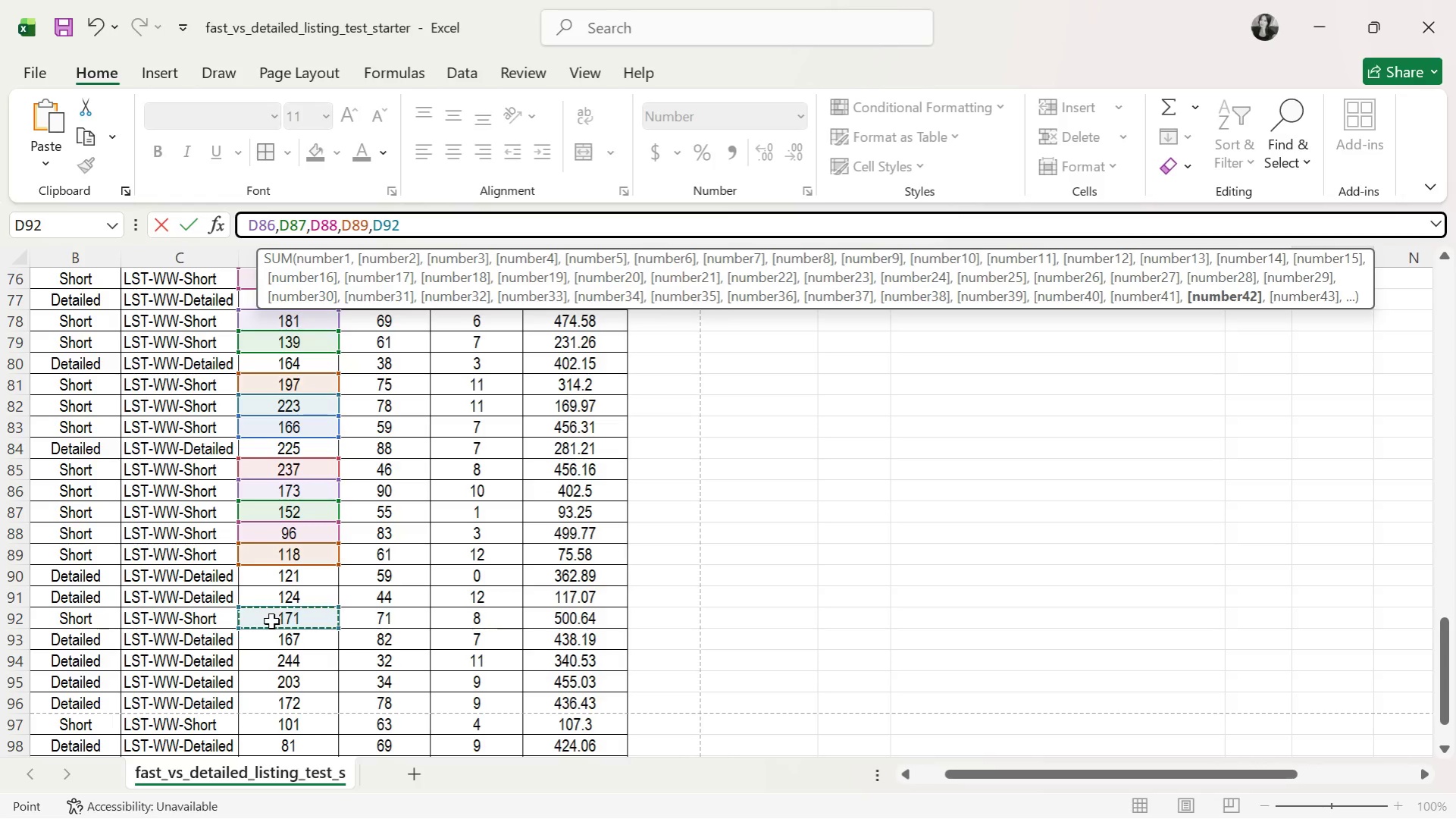 
key(Comma)
 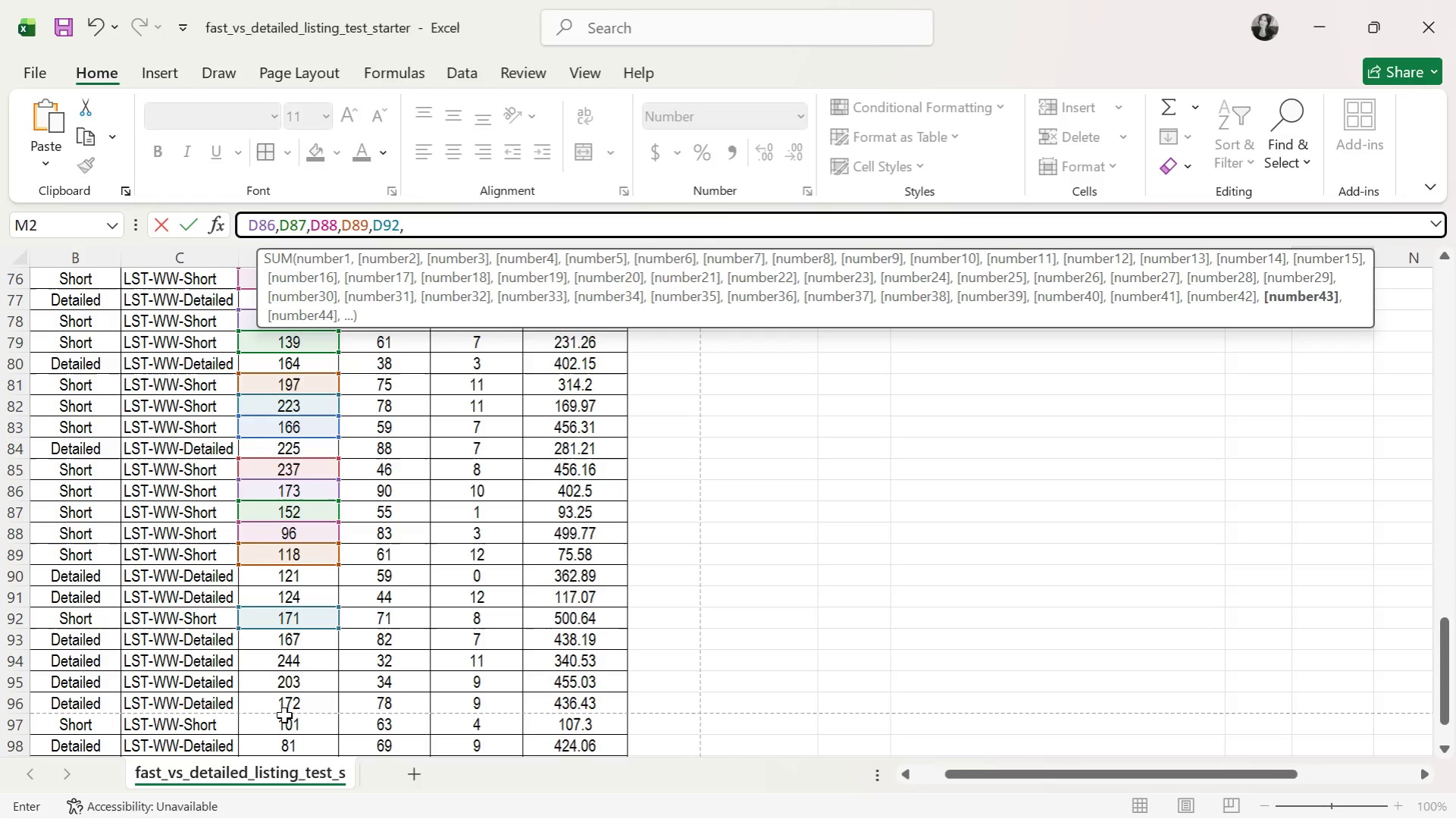 
left_click([277, 726])
 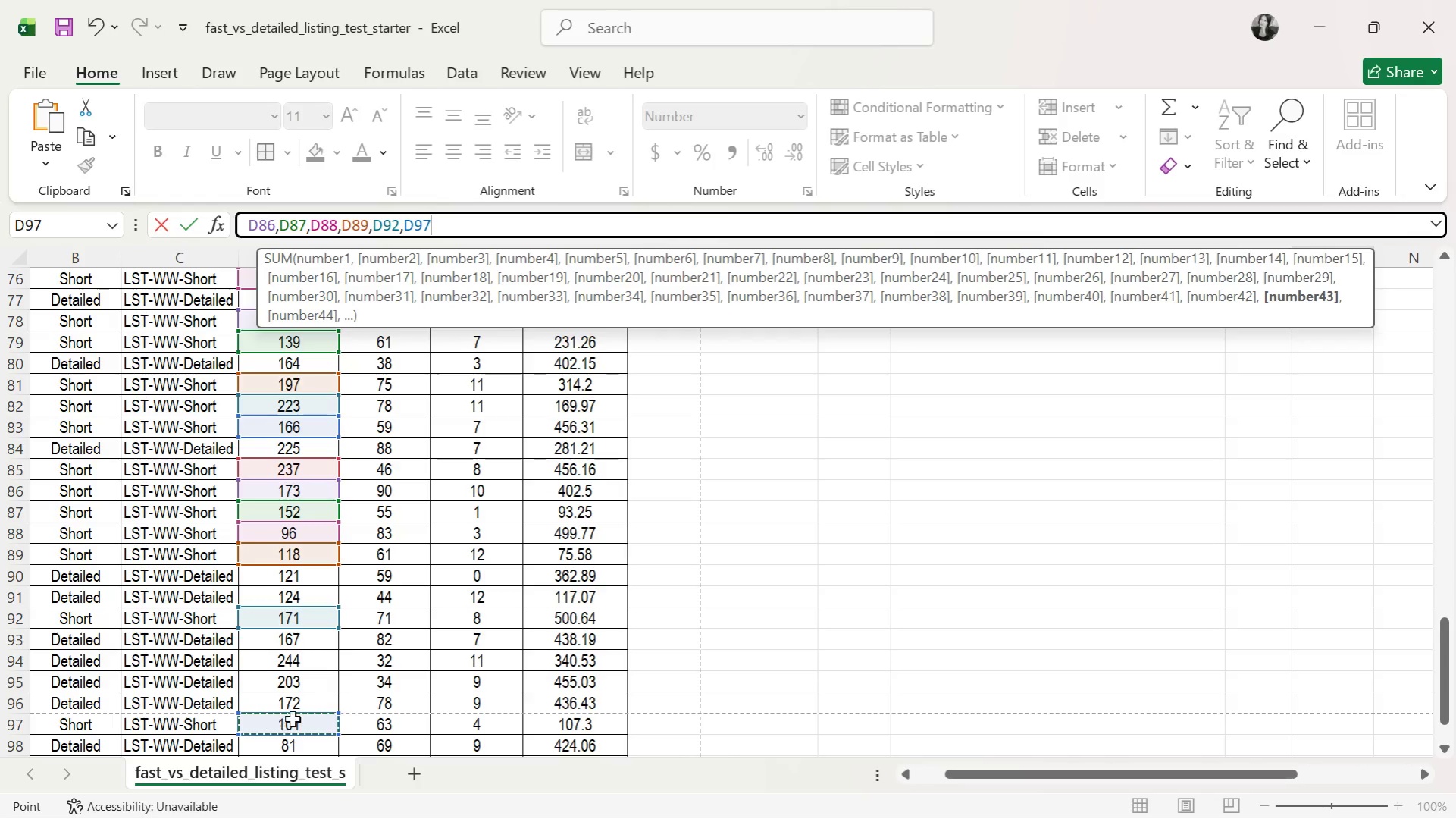 
key(Comma)
 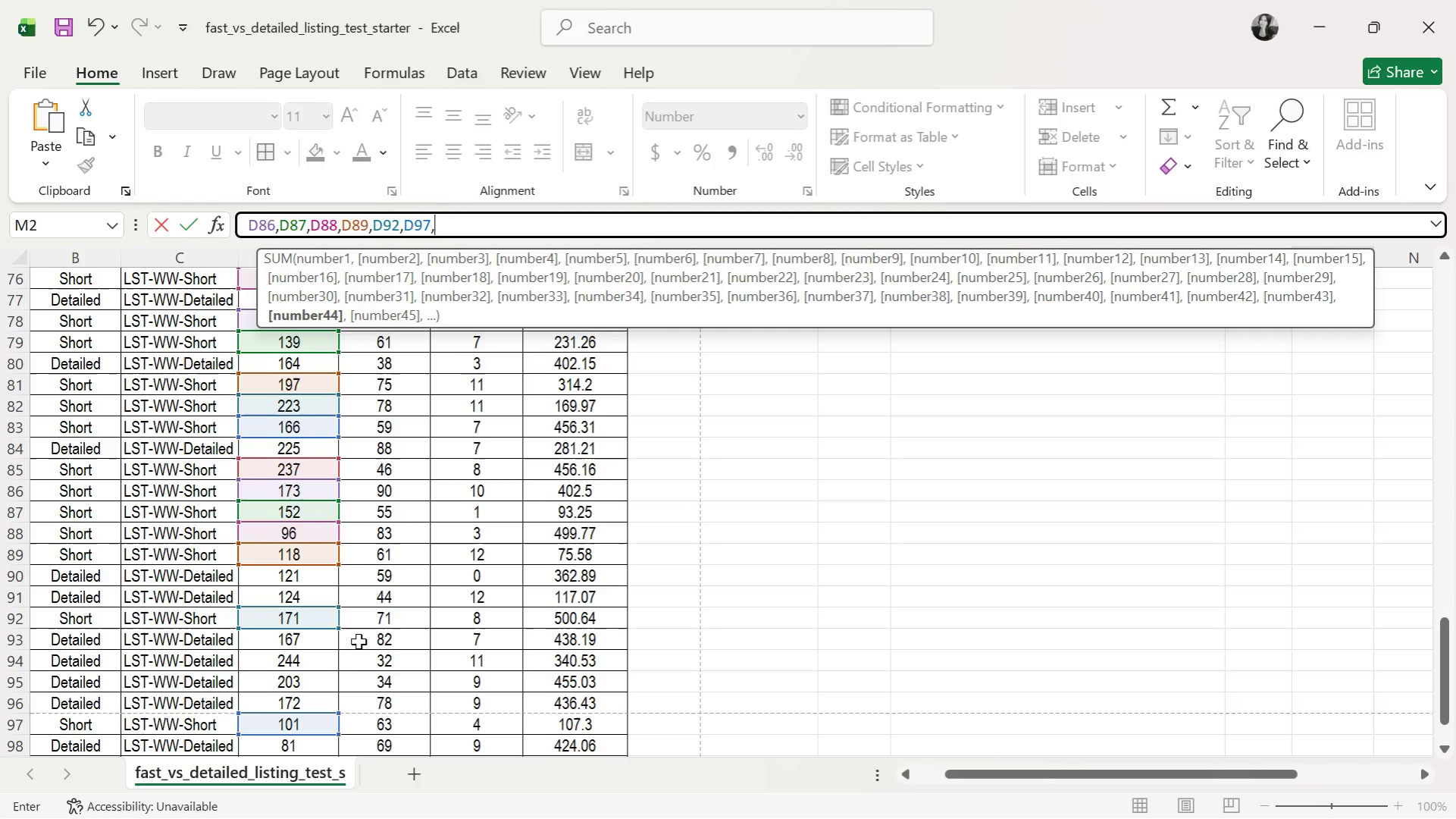 
scroll: coordinate [359, 640], scroll_direction: down, amount: 2.0
 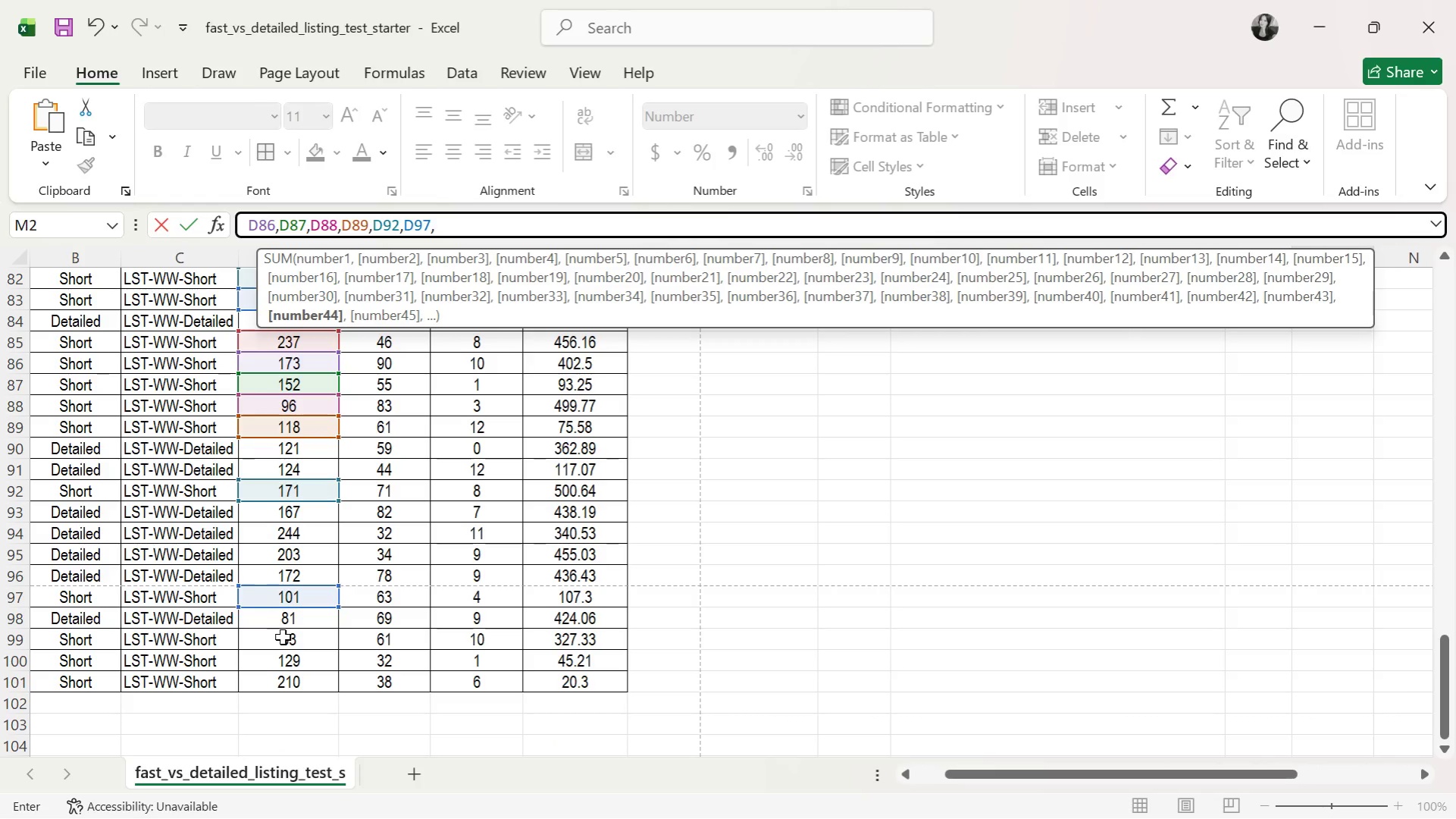 
left_click([283, 637])
 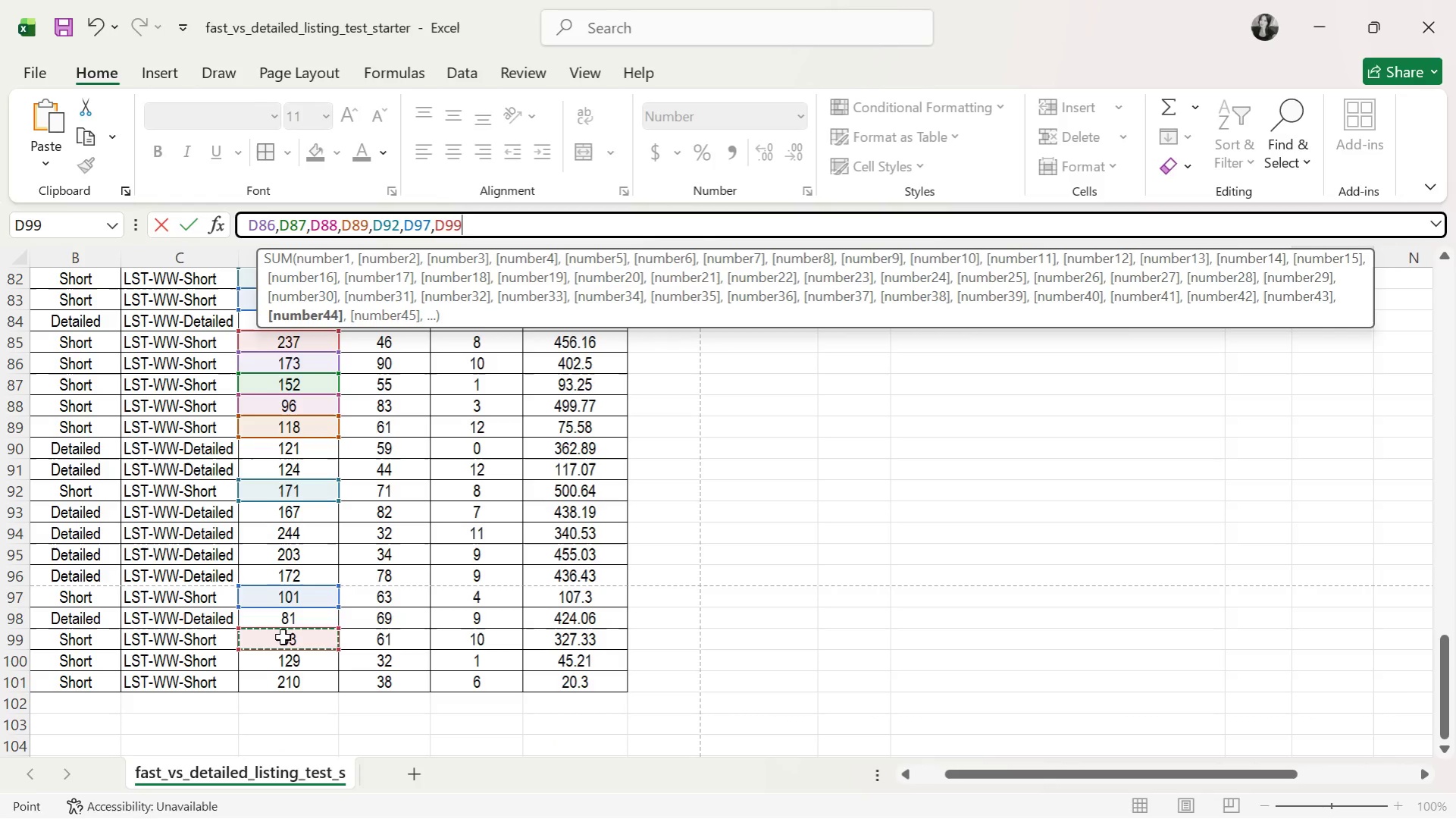 
key(Comma)
 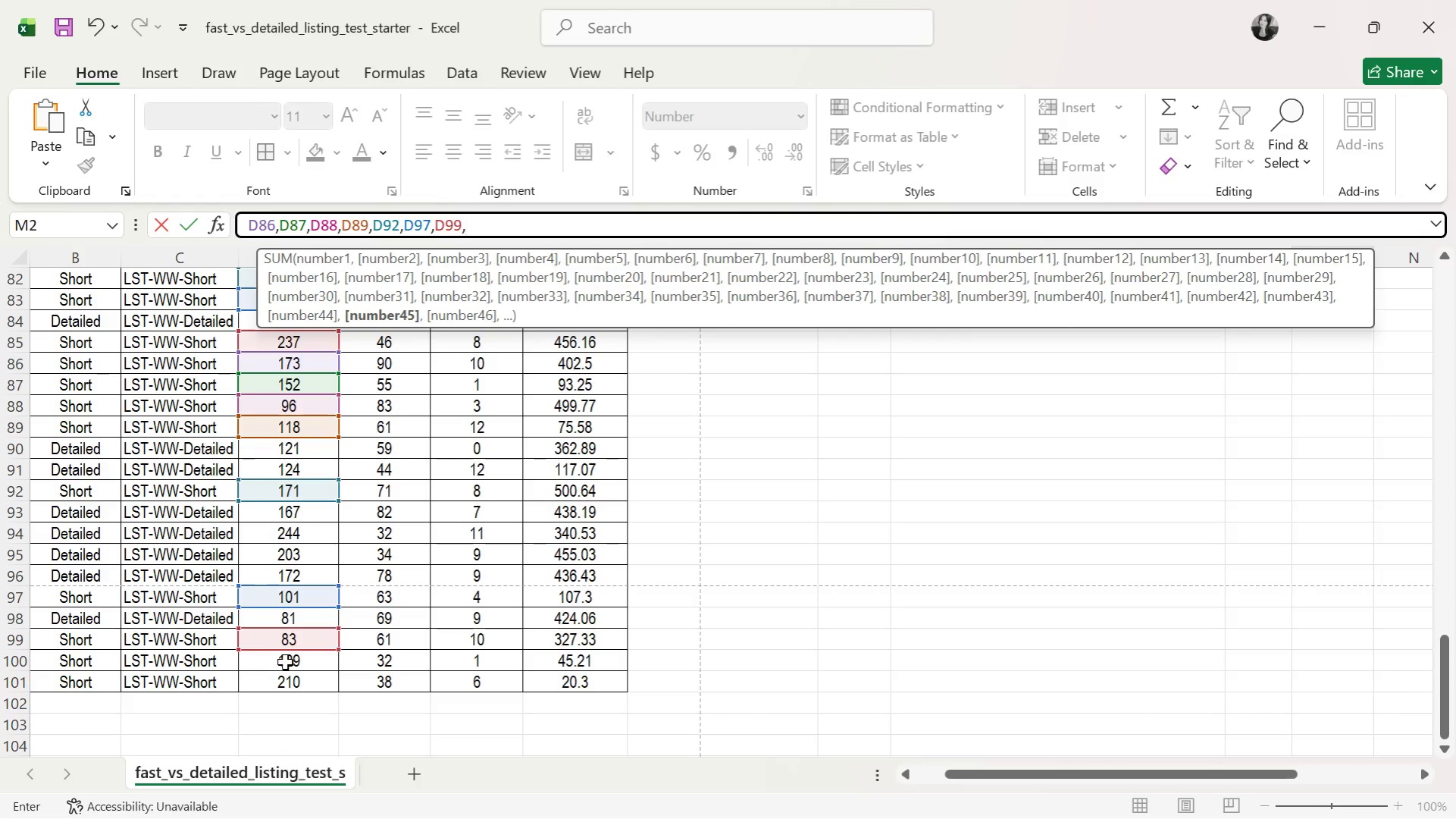 
left_click([285, 662])
 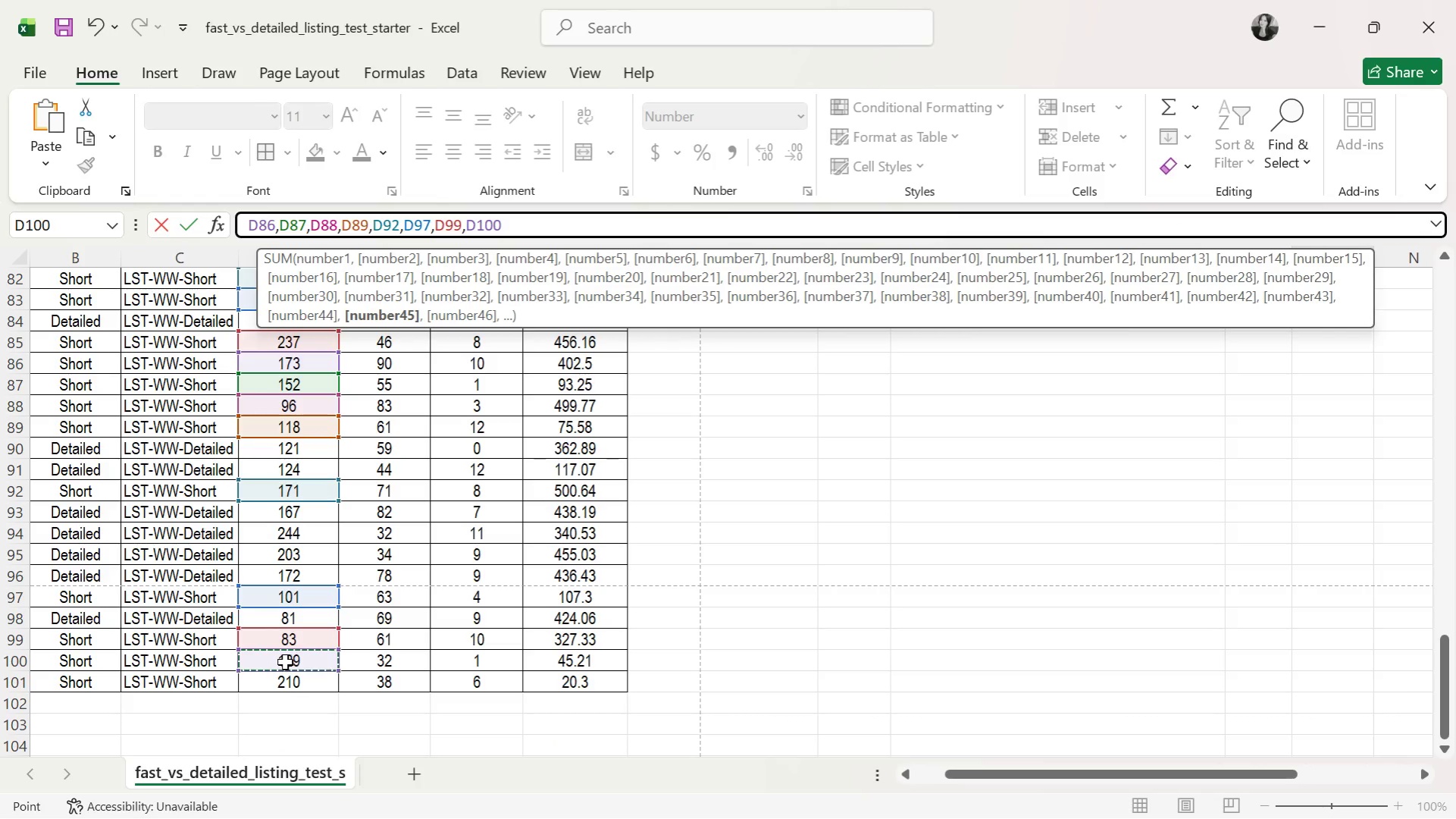 
key(Comma)
 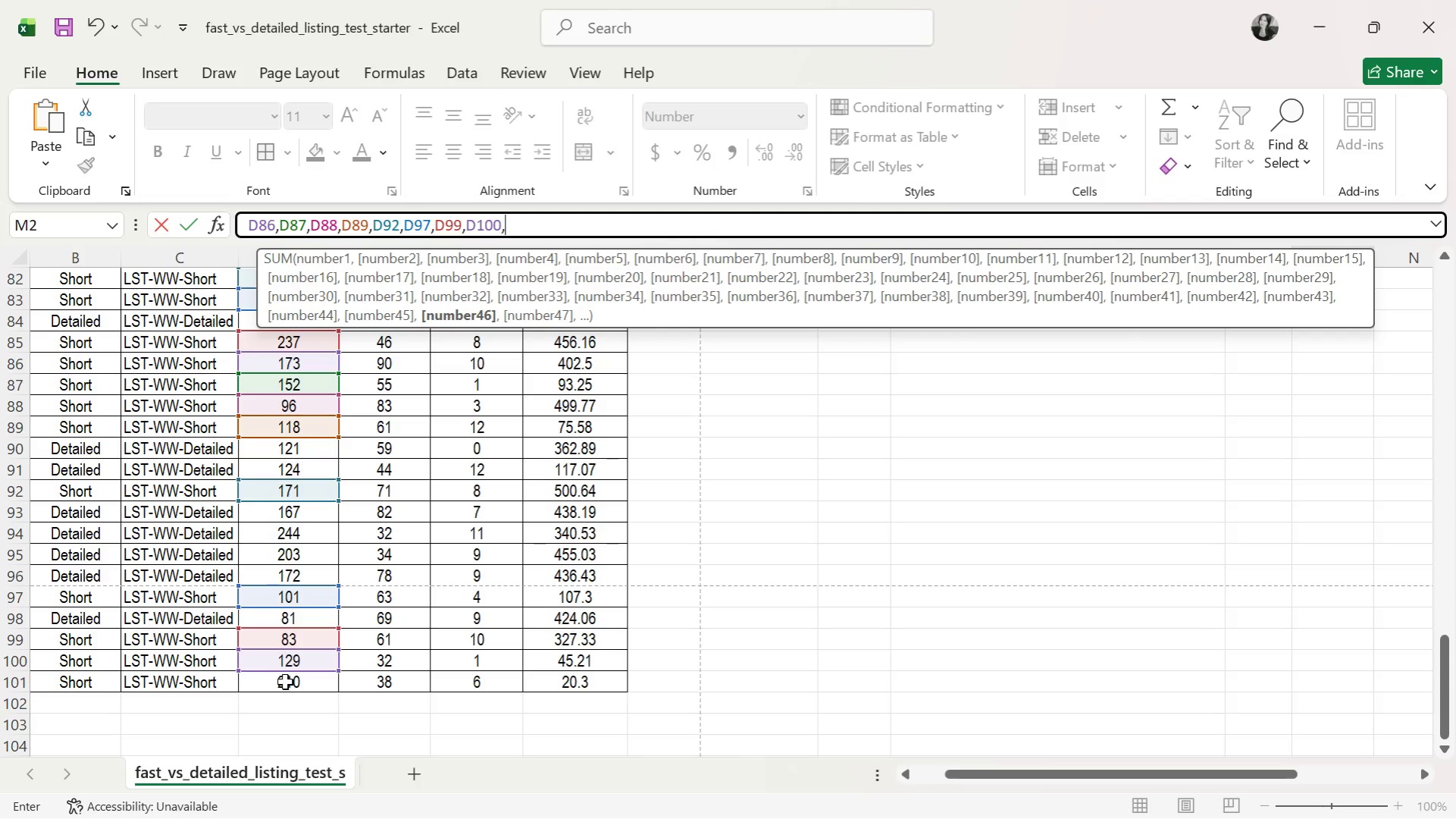 
left_click([285, 682])
 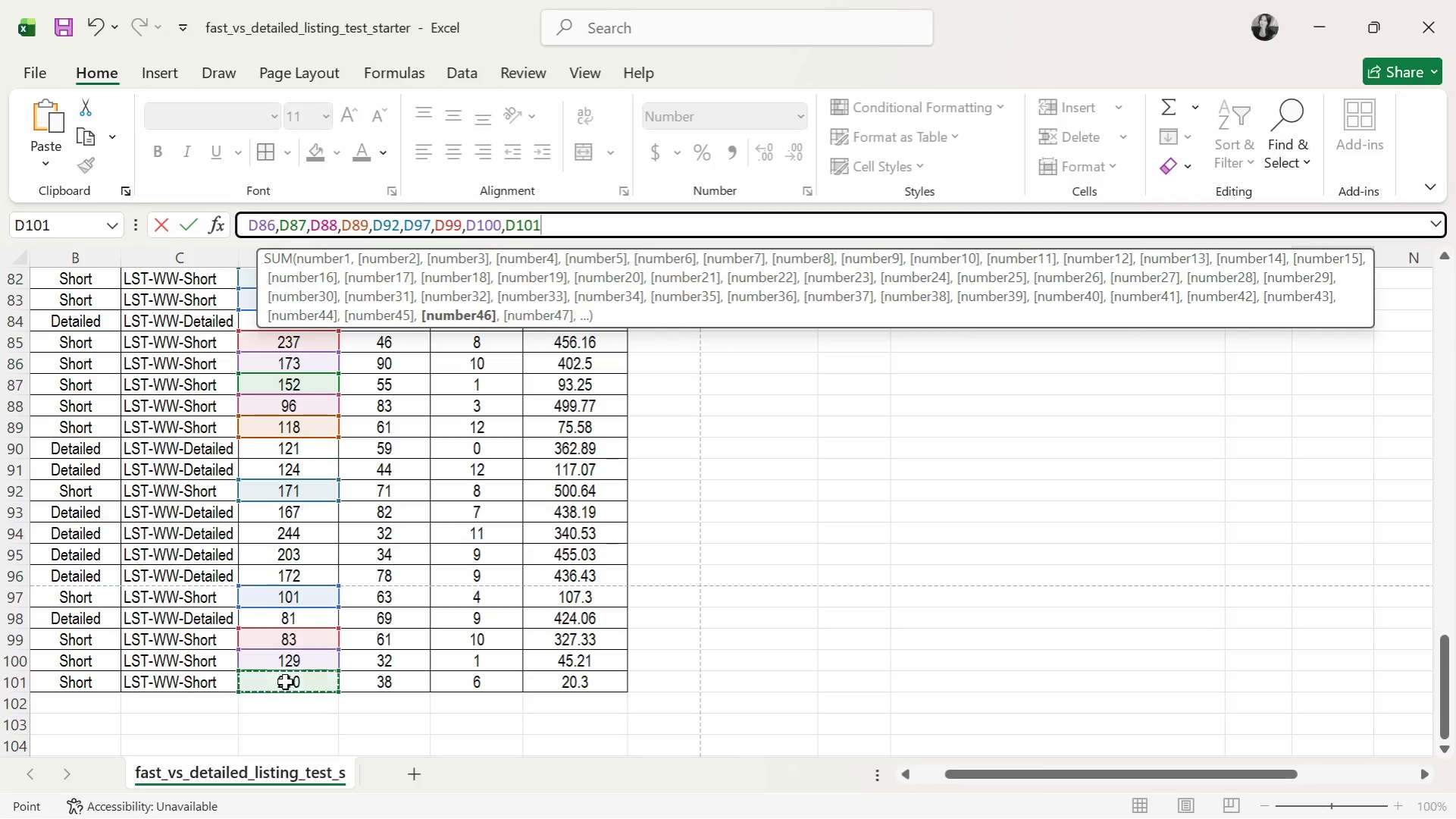 
key(Comma)
 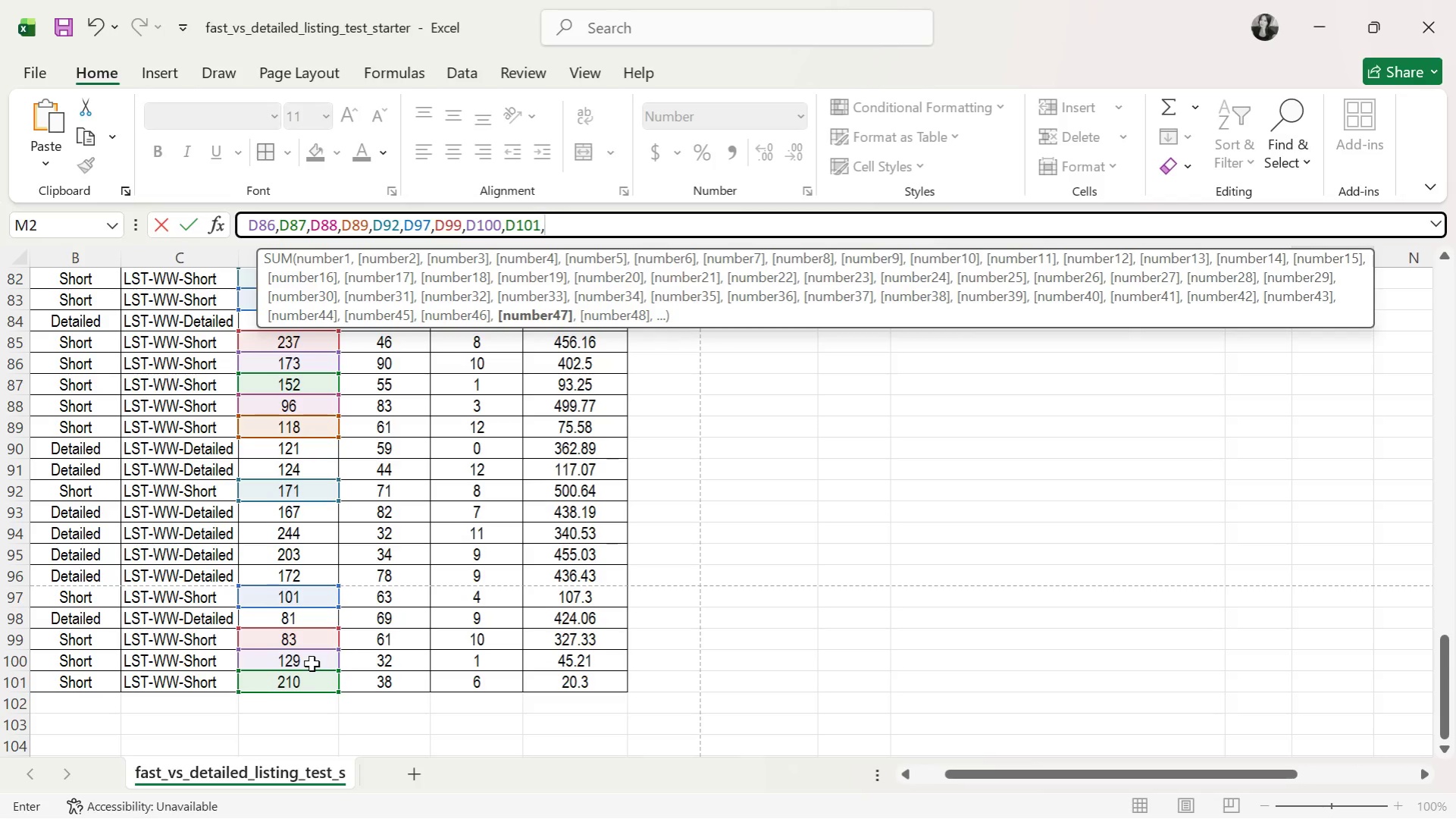 
key(Enter)
 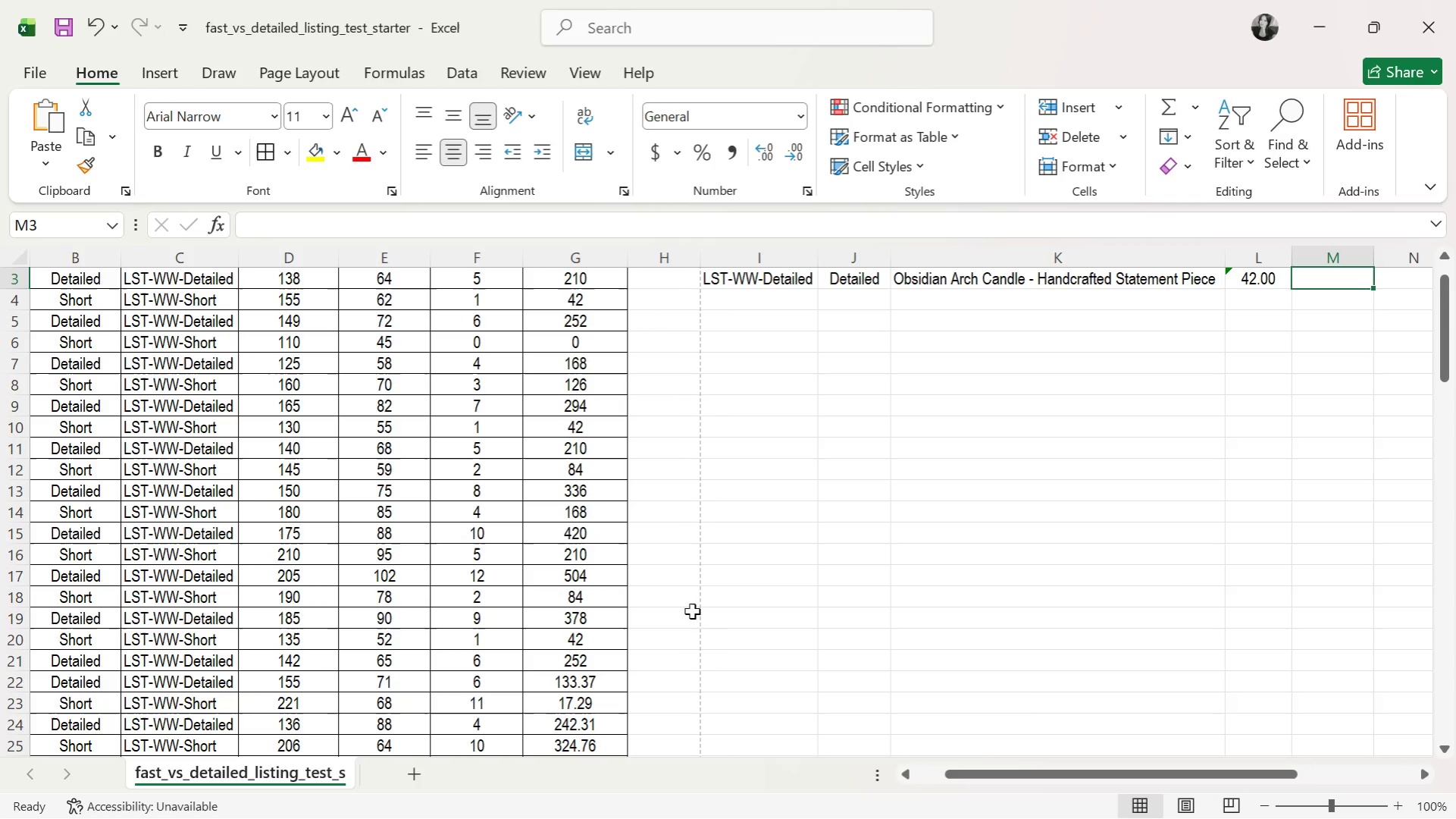 
scroll: coordinate [1213, 530], scroll_direction: up, amount: 4.0
 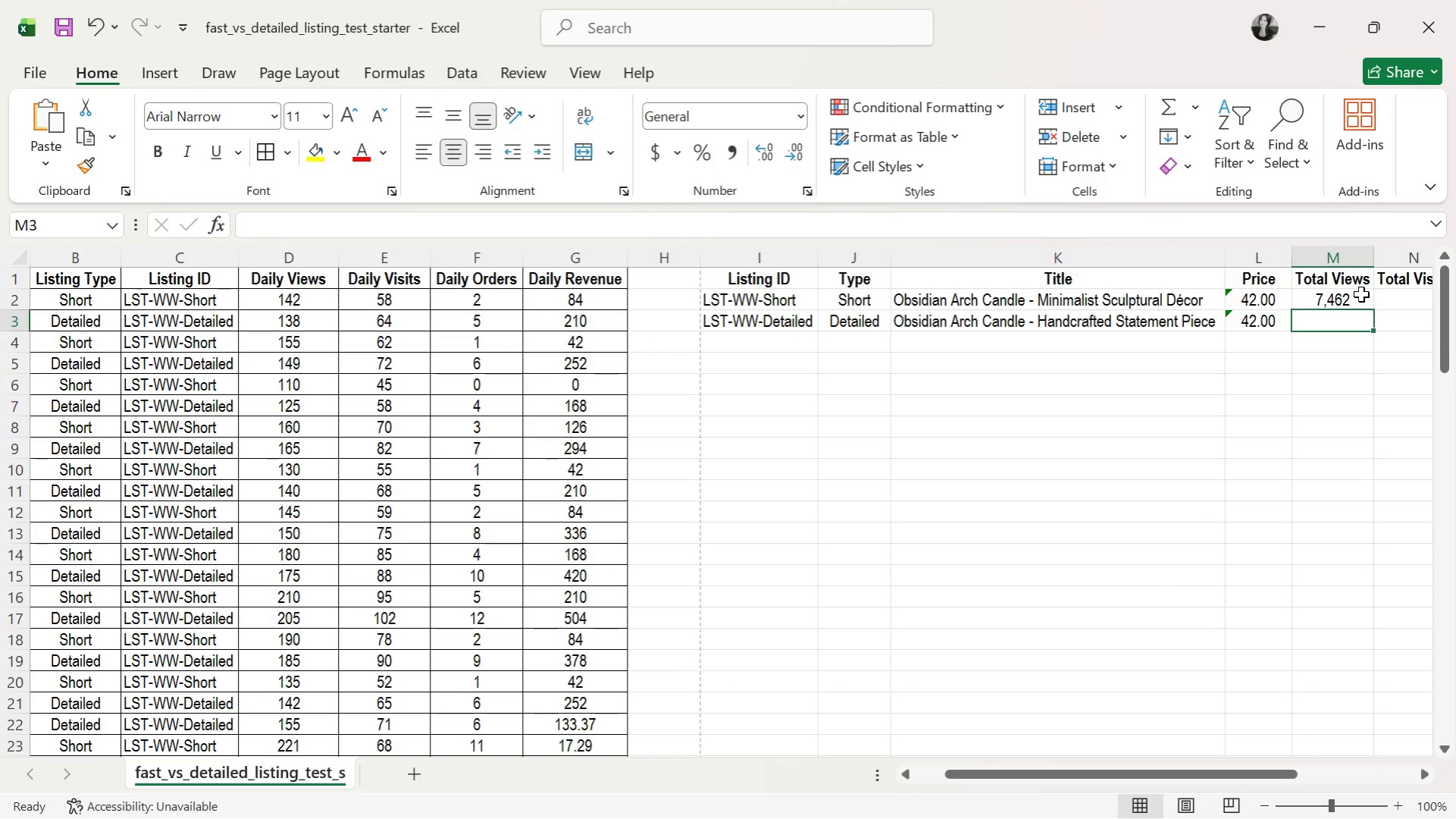 
left_click([1342, 293])
 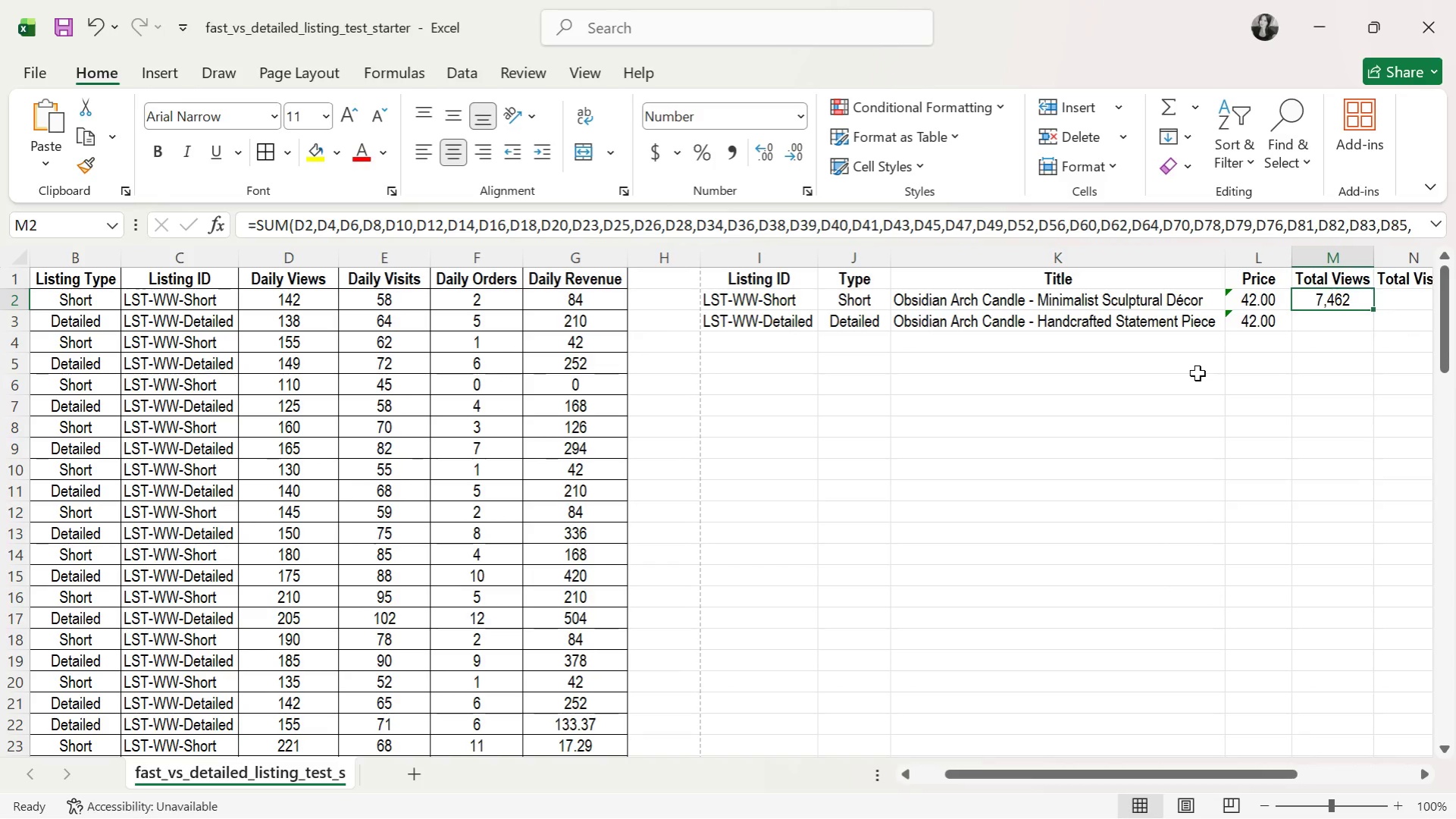 
wait(8.72)
 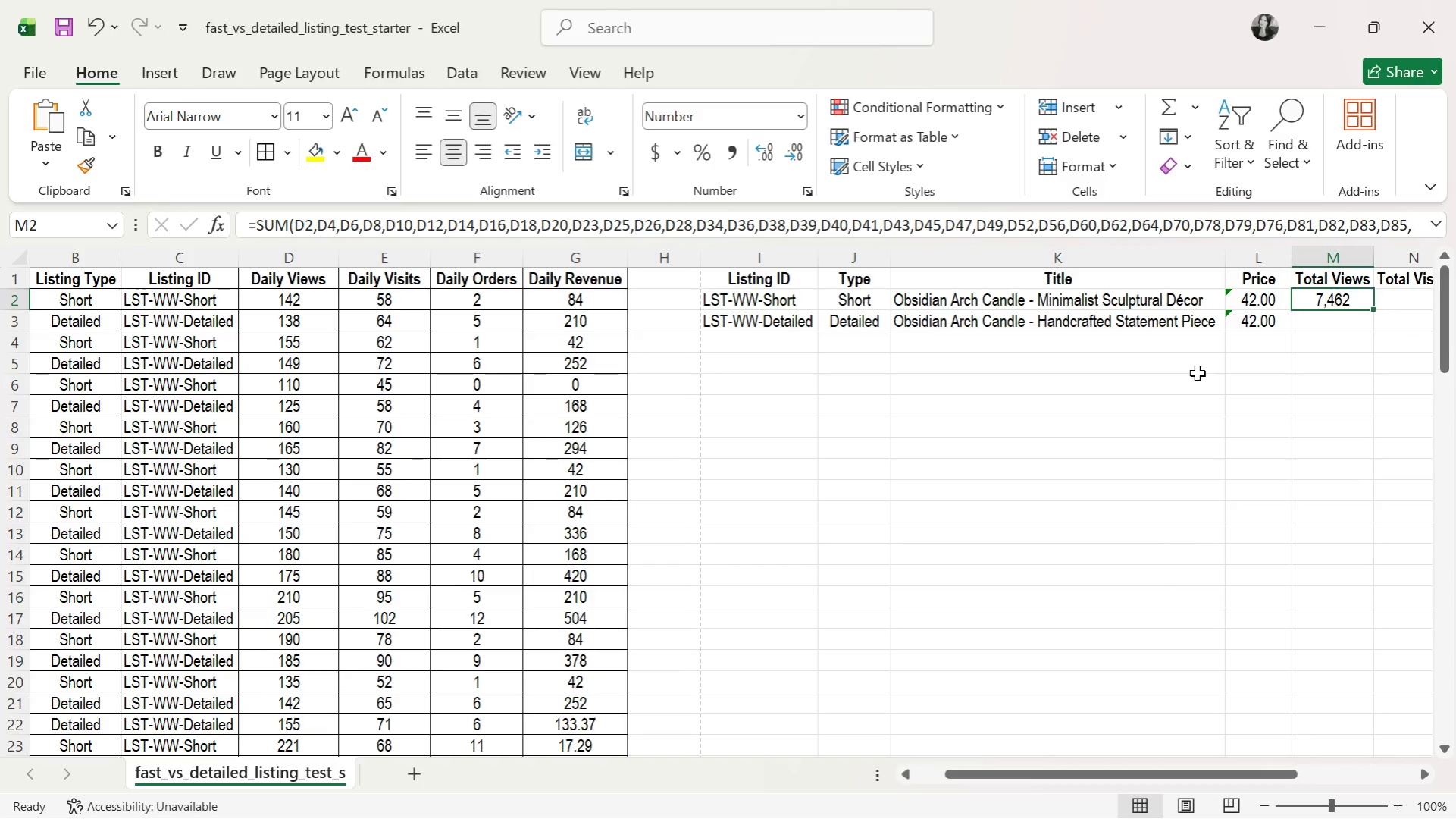 
key(Alt+AltLeft)
 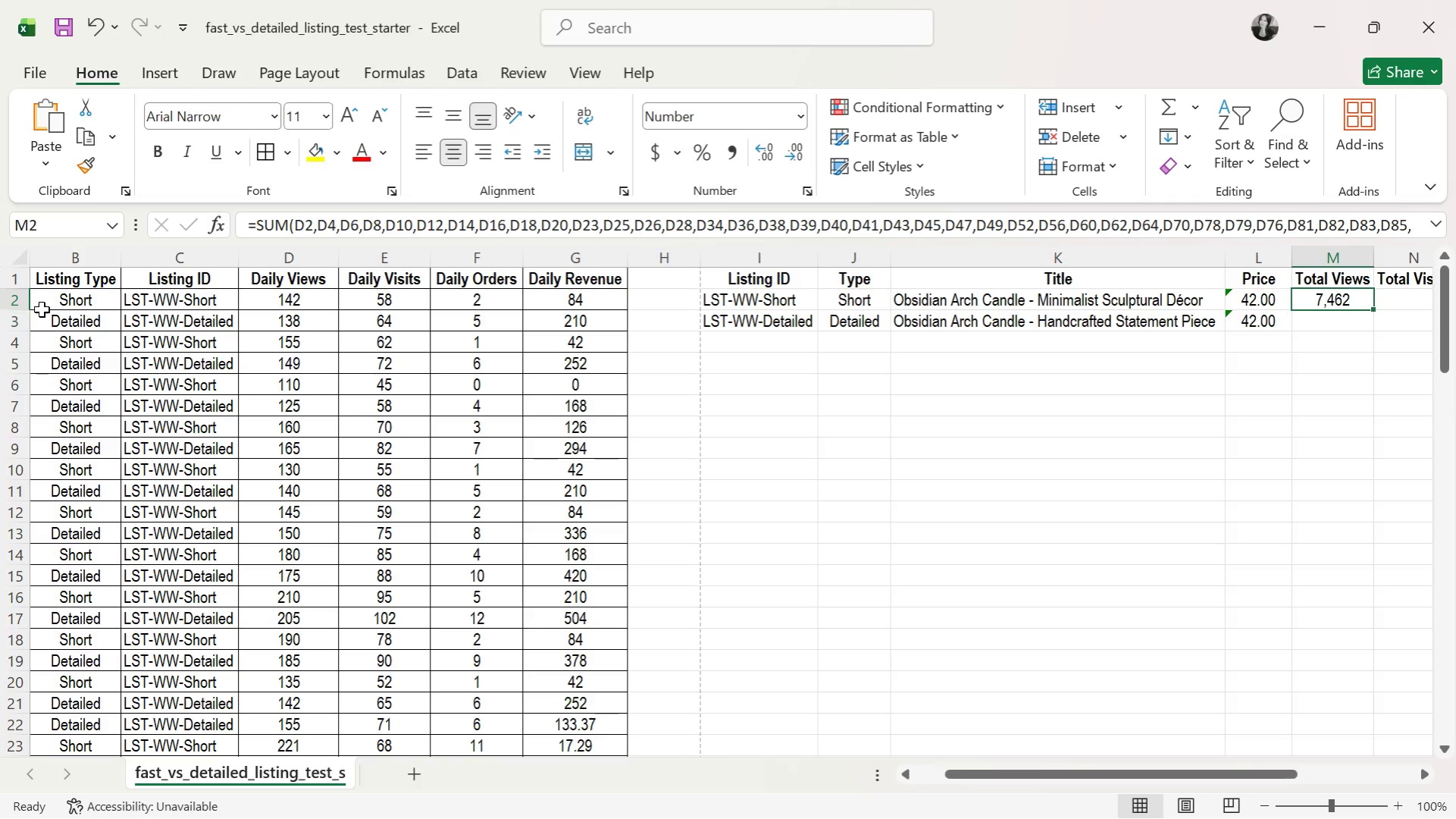 
key(Alt+Tab)